 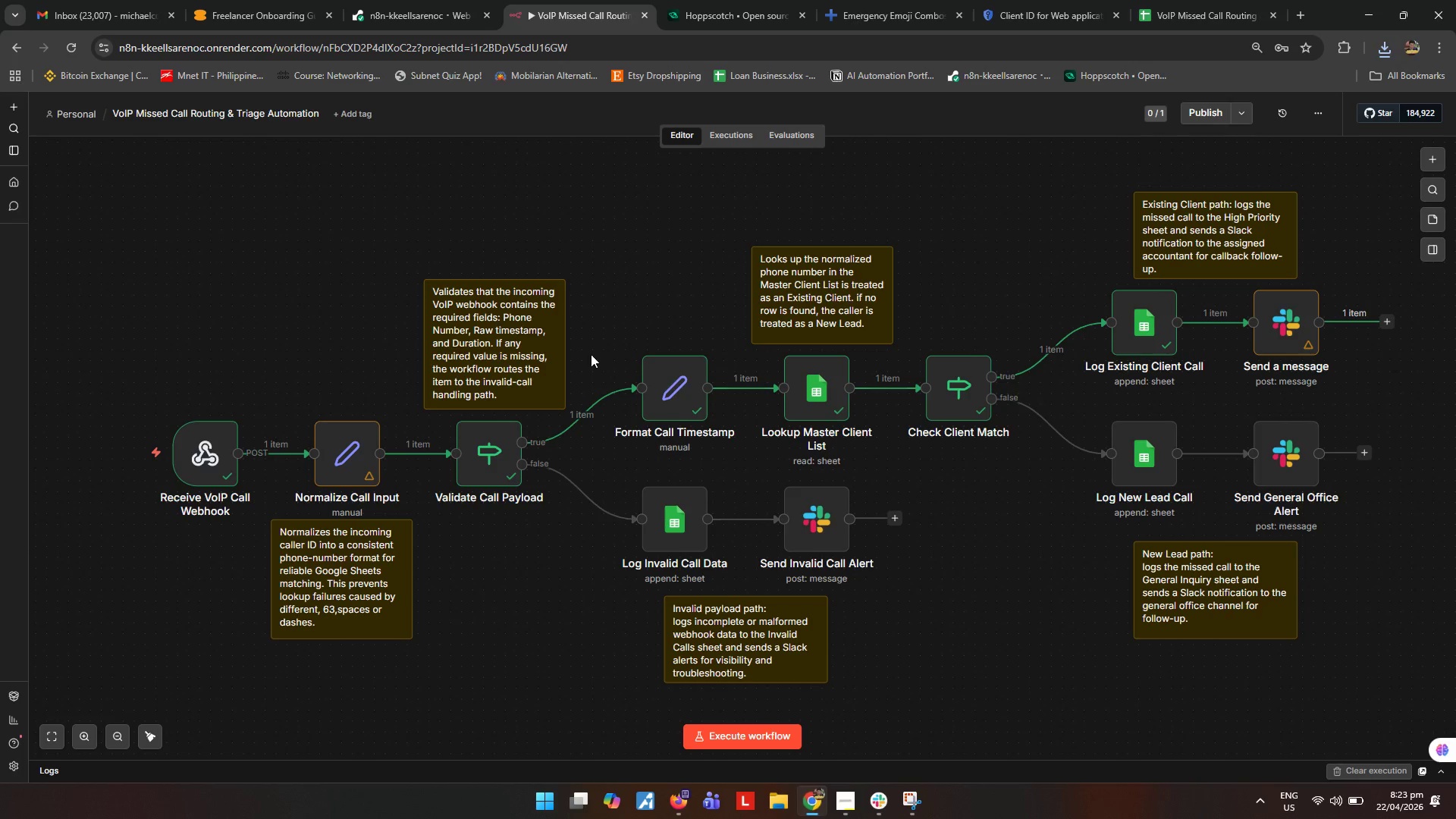 
left_click([915, 798])
 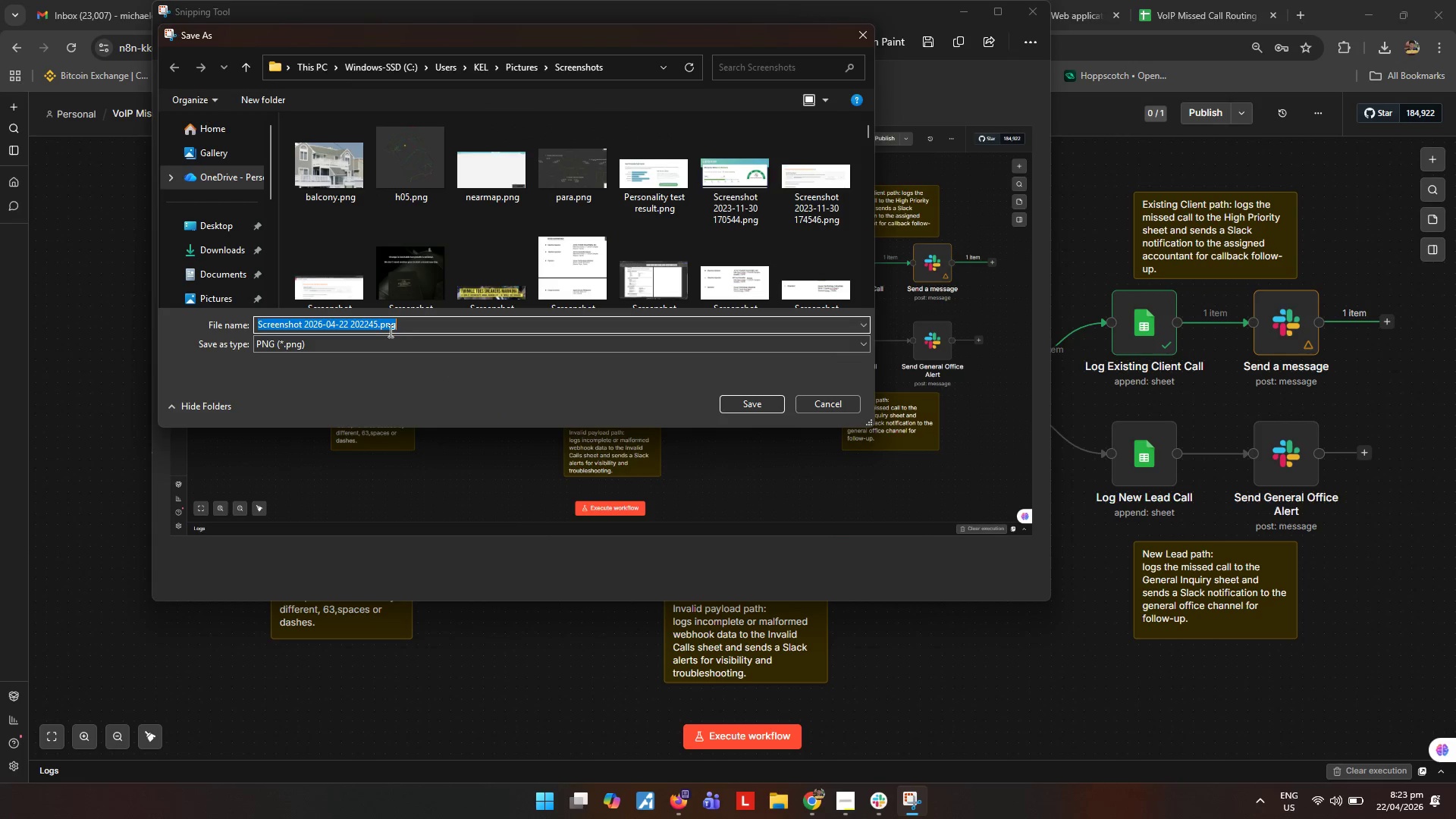 
type(ss1)
 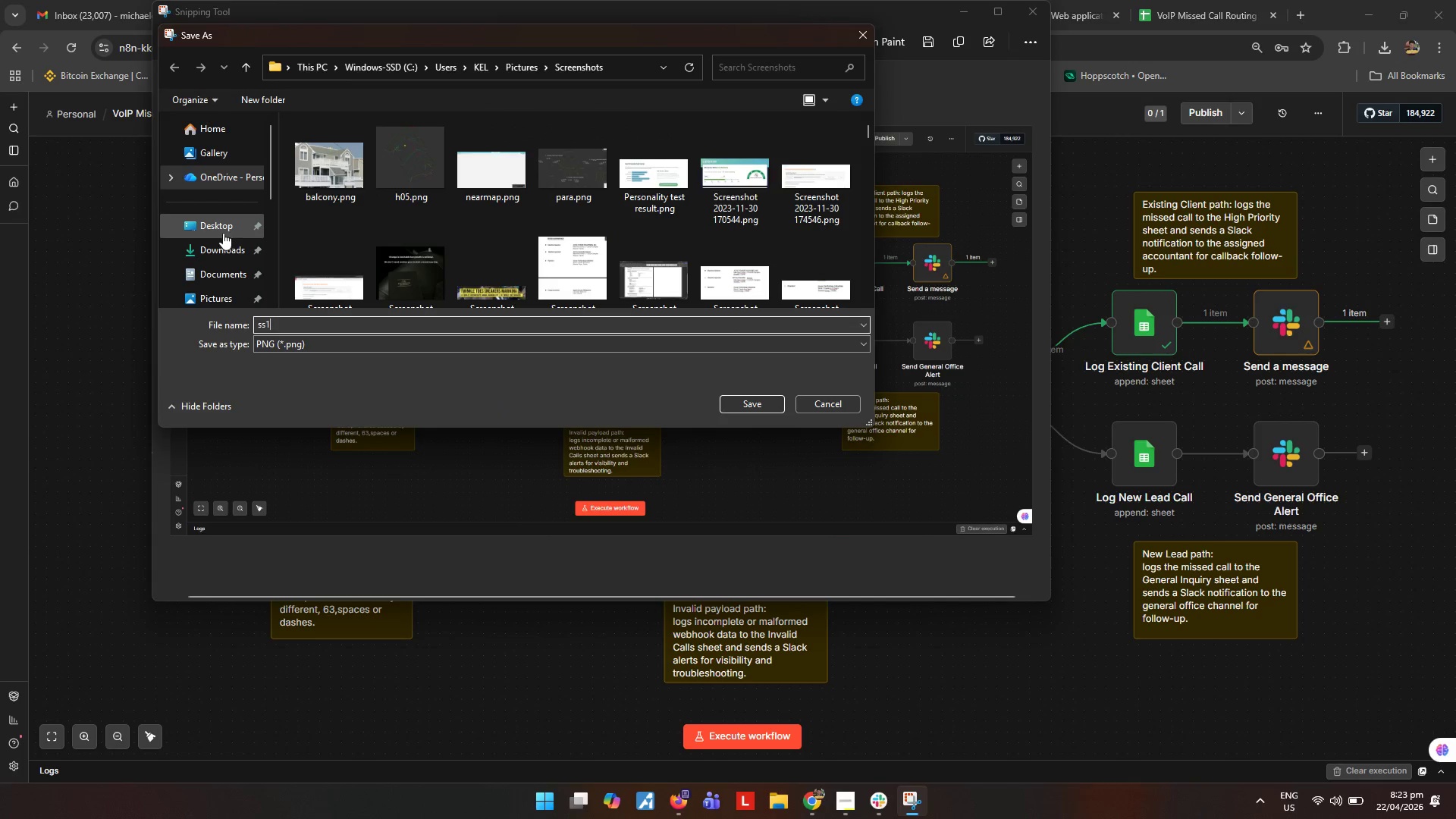 
left_click([223, 228])
 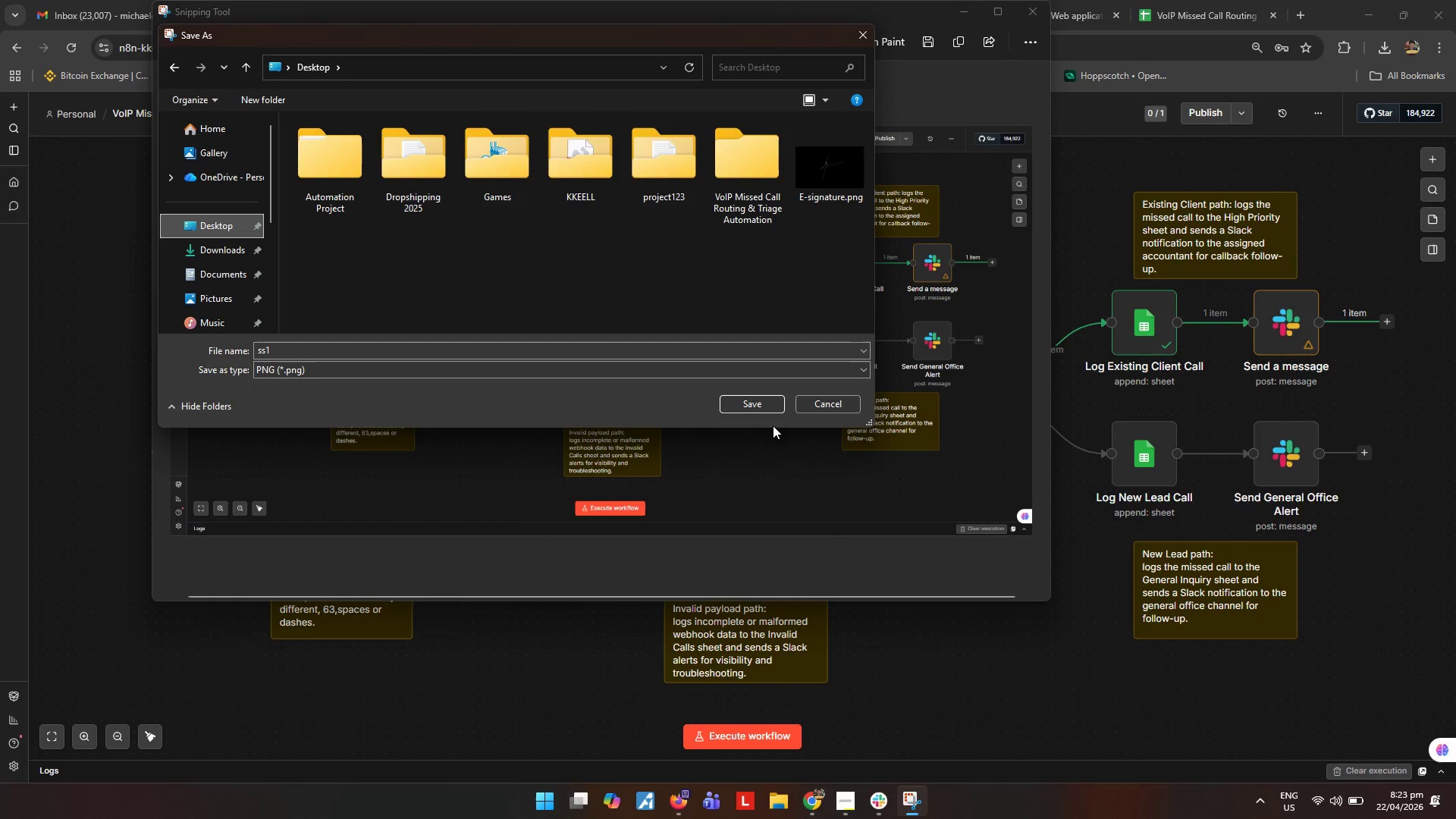 
left_click([766, 403])
 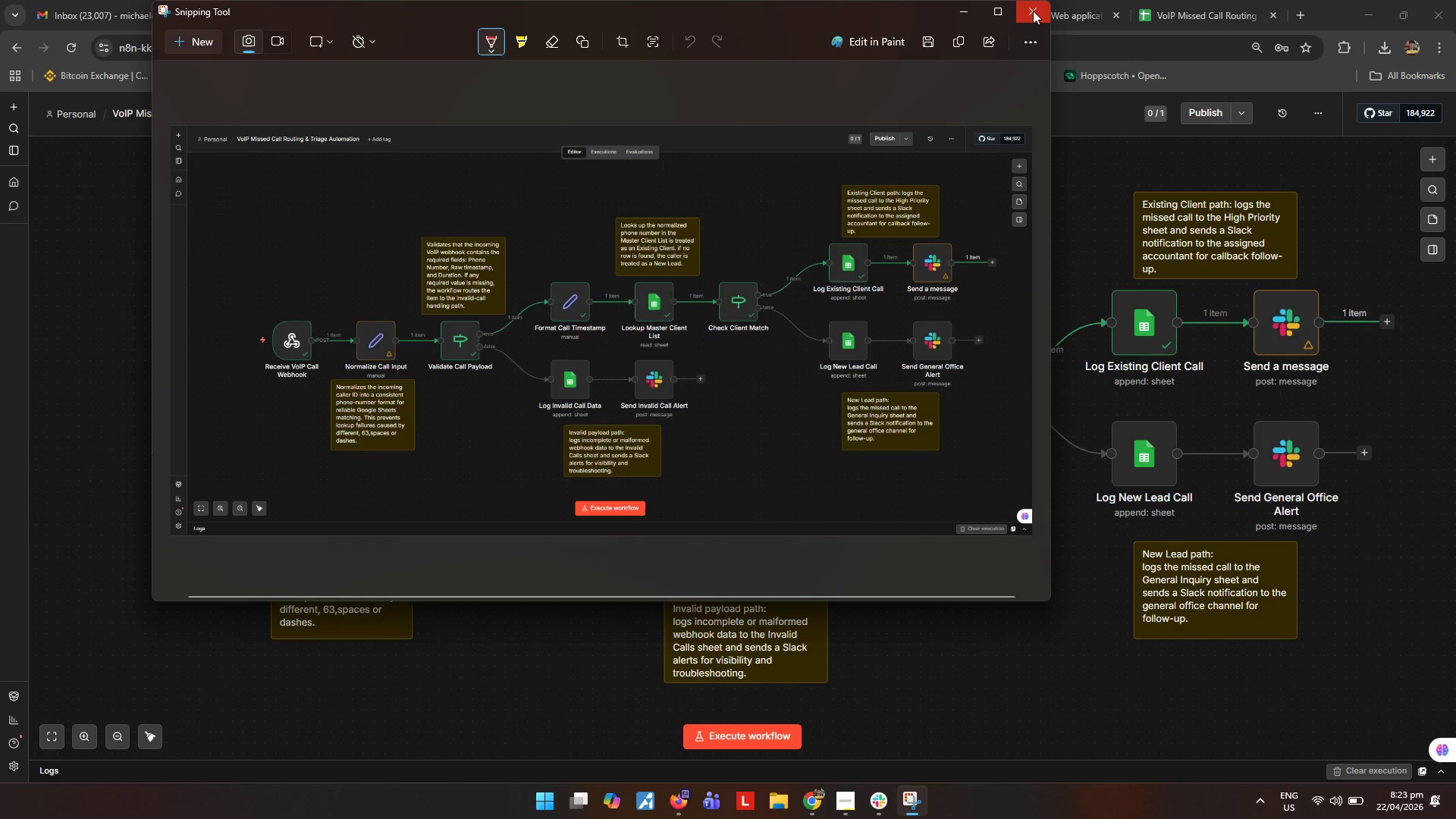 
left_click([1033, 11])
 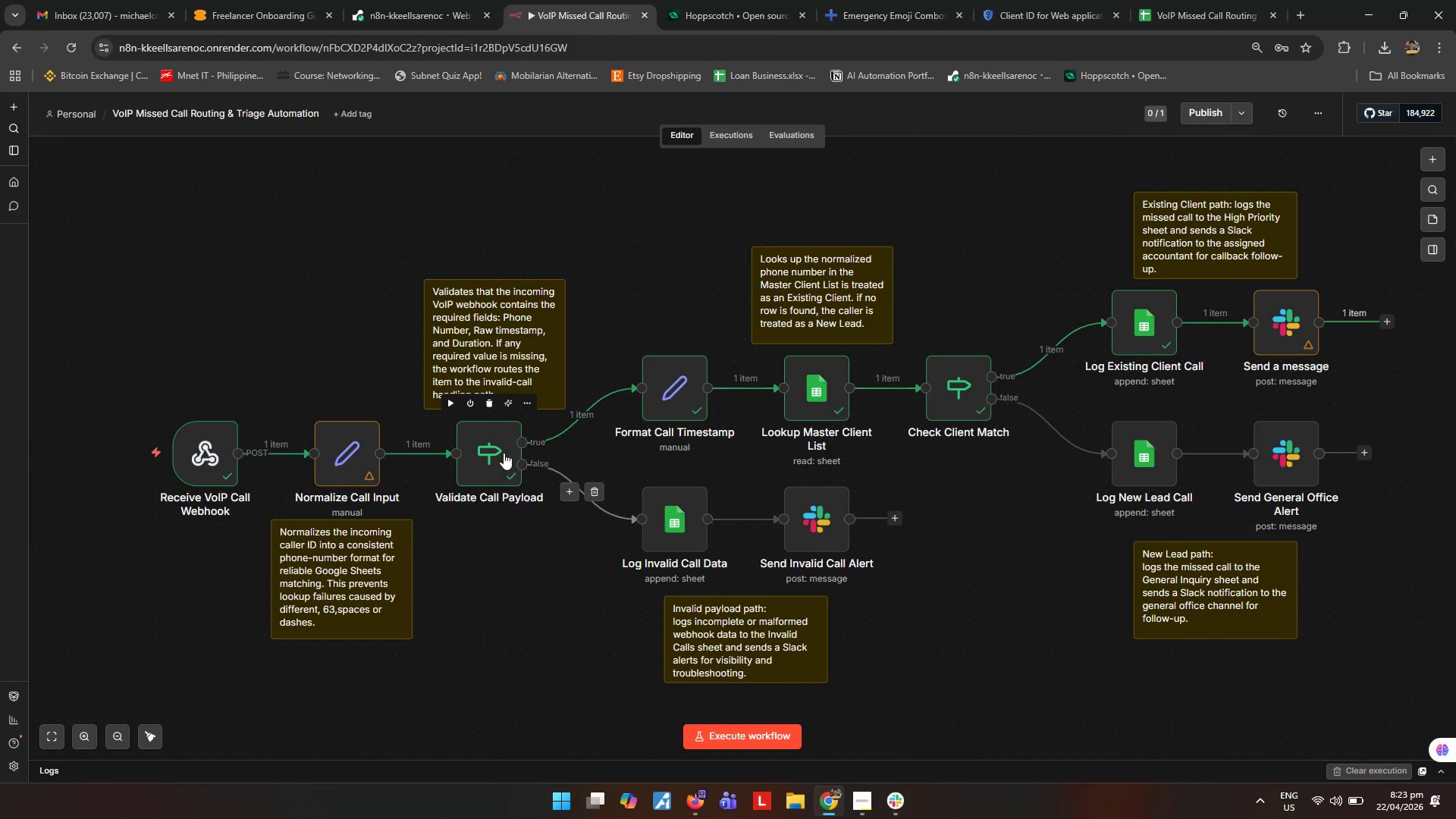 
double_click([503, 453])
 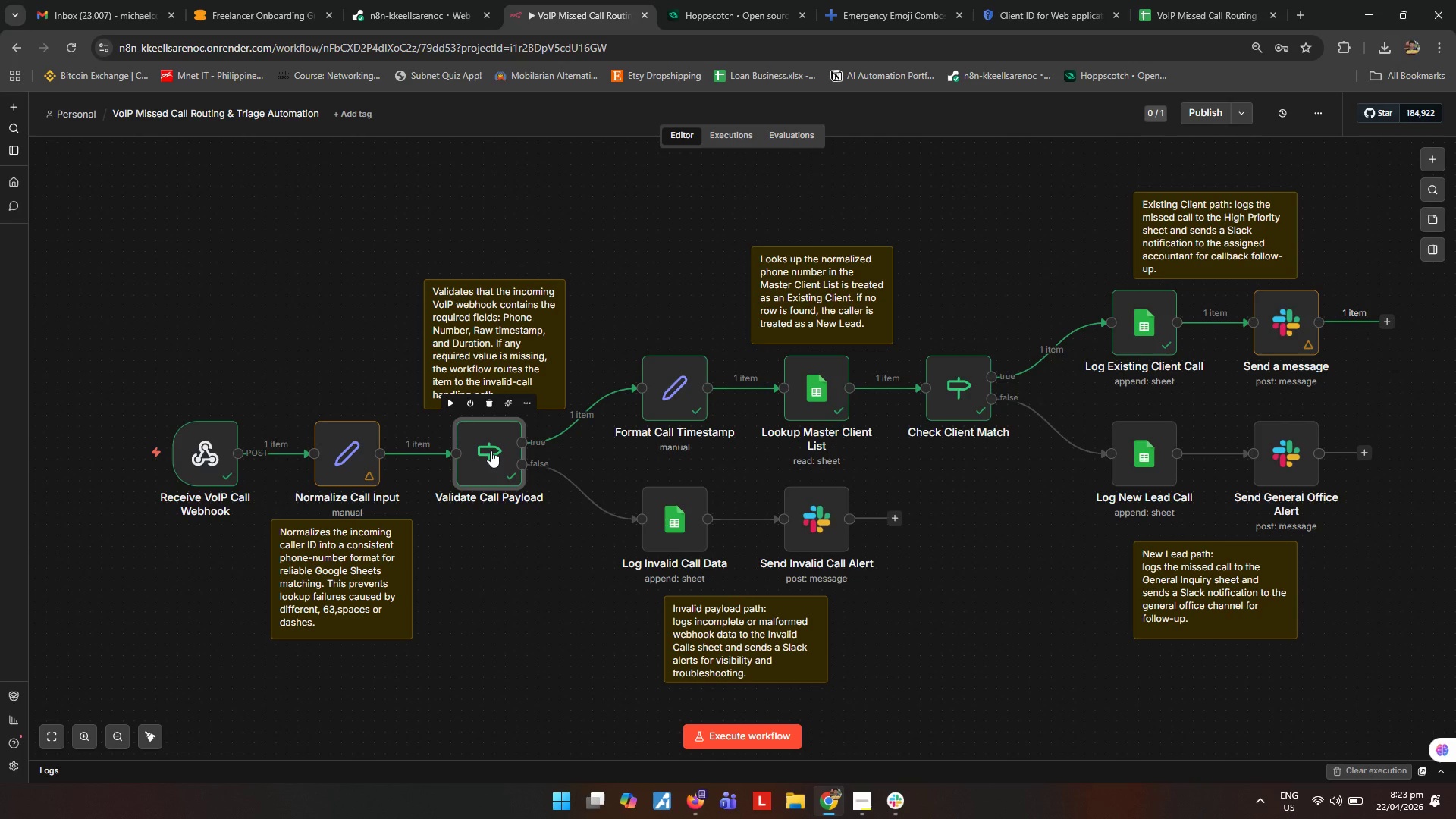 
wait(5.33)
 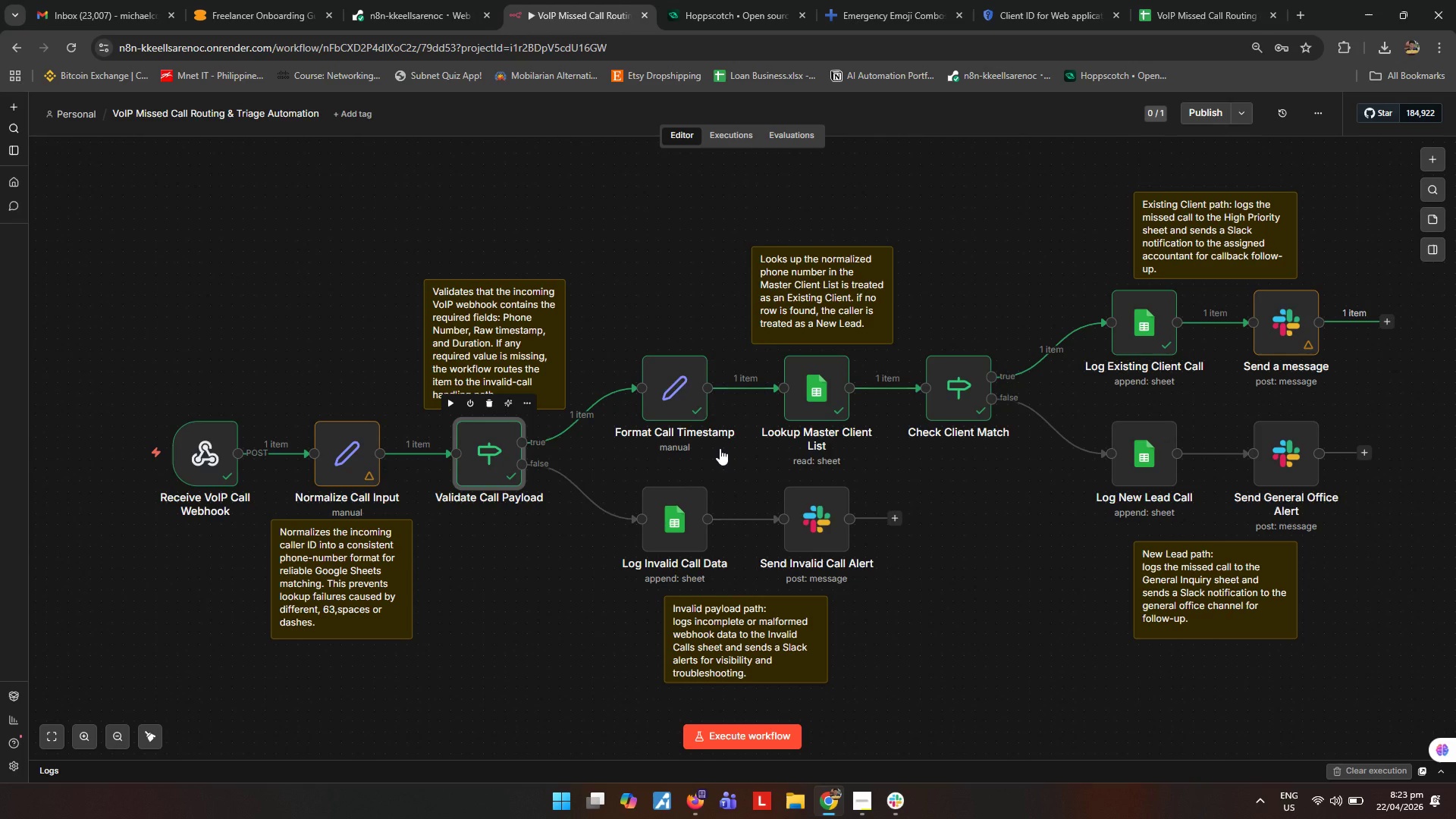 
key(Shift+ShiftLeft)
 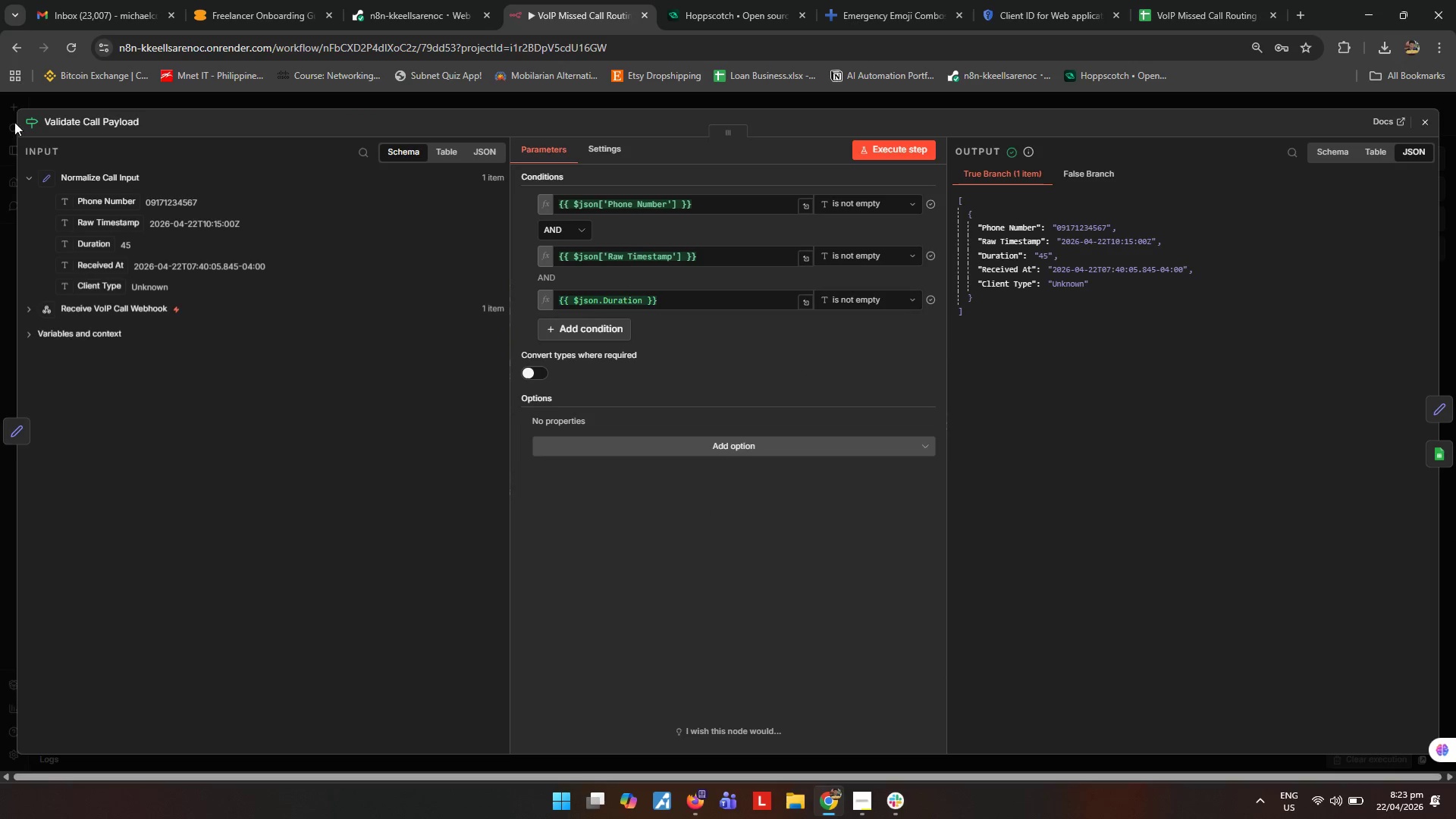 
key(Meta+Shift+MetaLeft)
 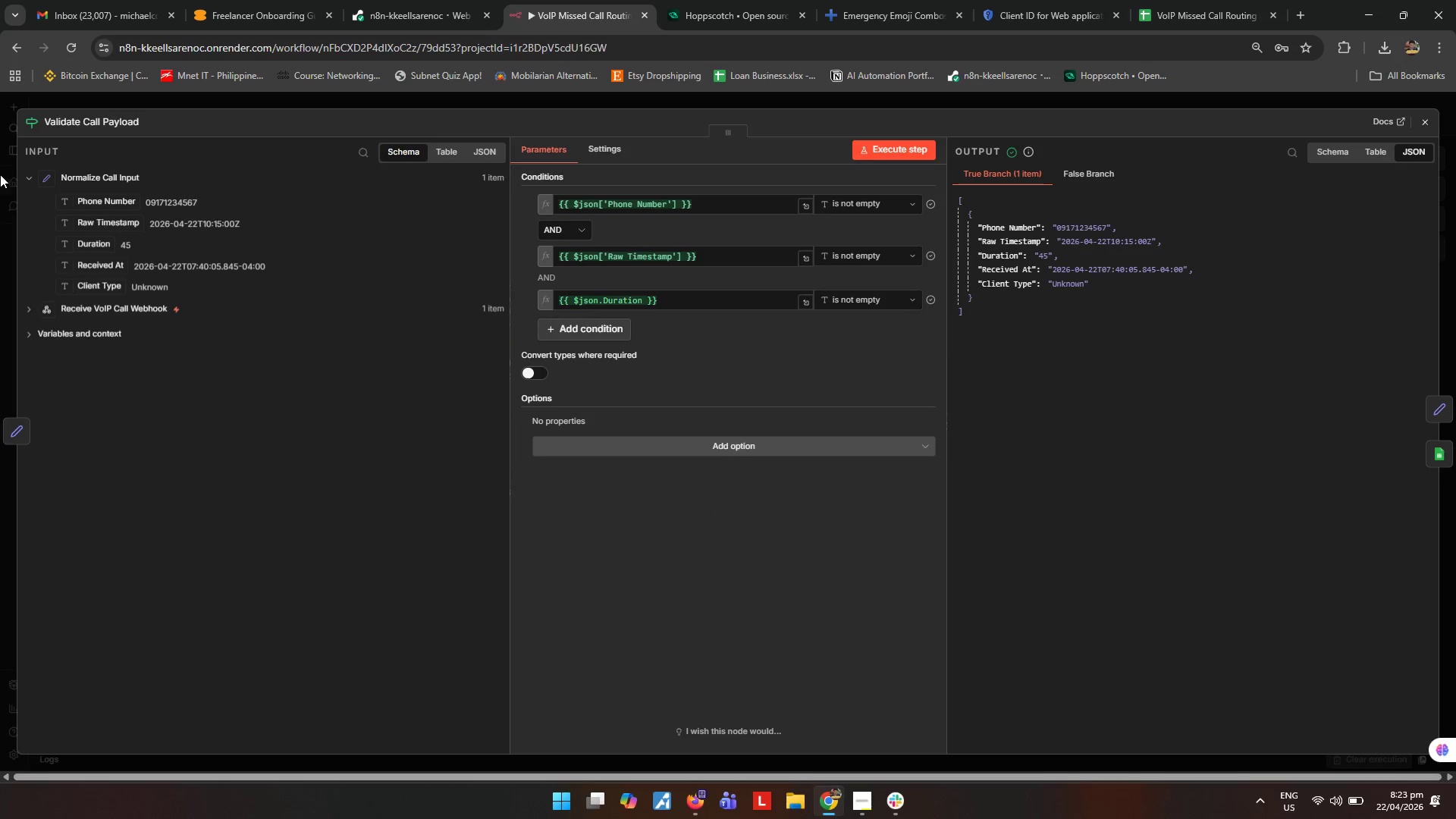 
key(Meta+Shift+S)
 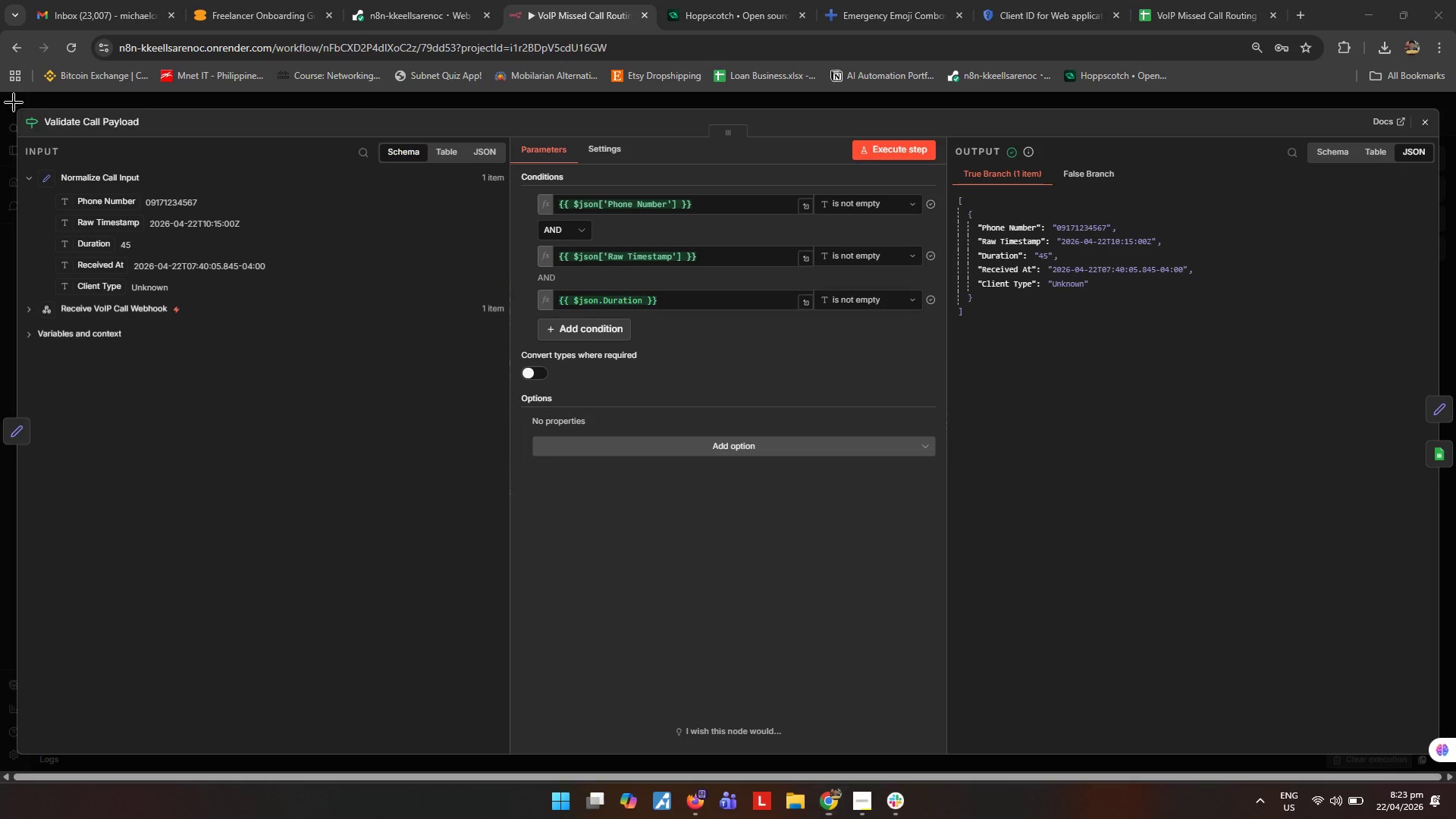 
left_click_drag(start_coordinate=[10, 104], to_coordinate=[1446, 761])
 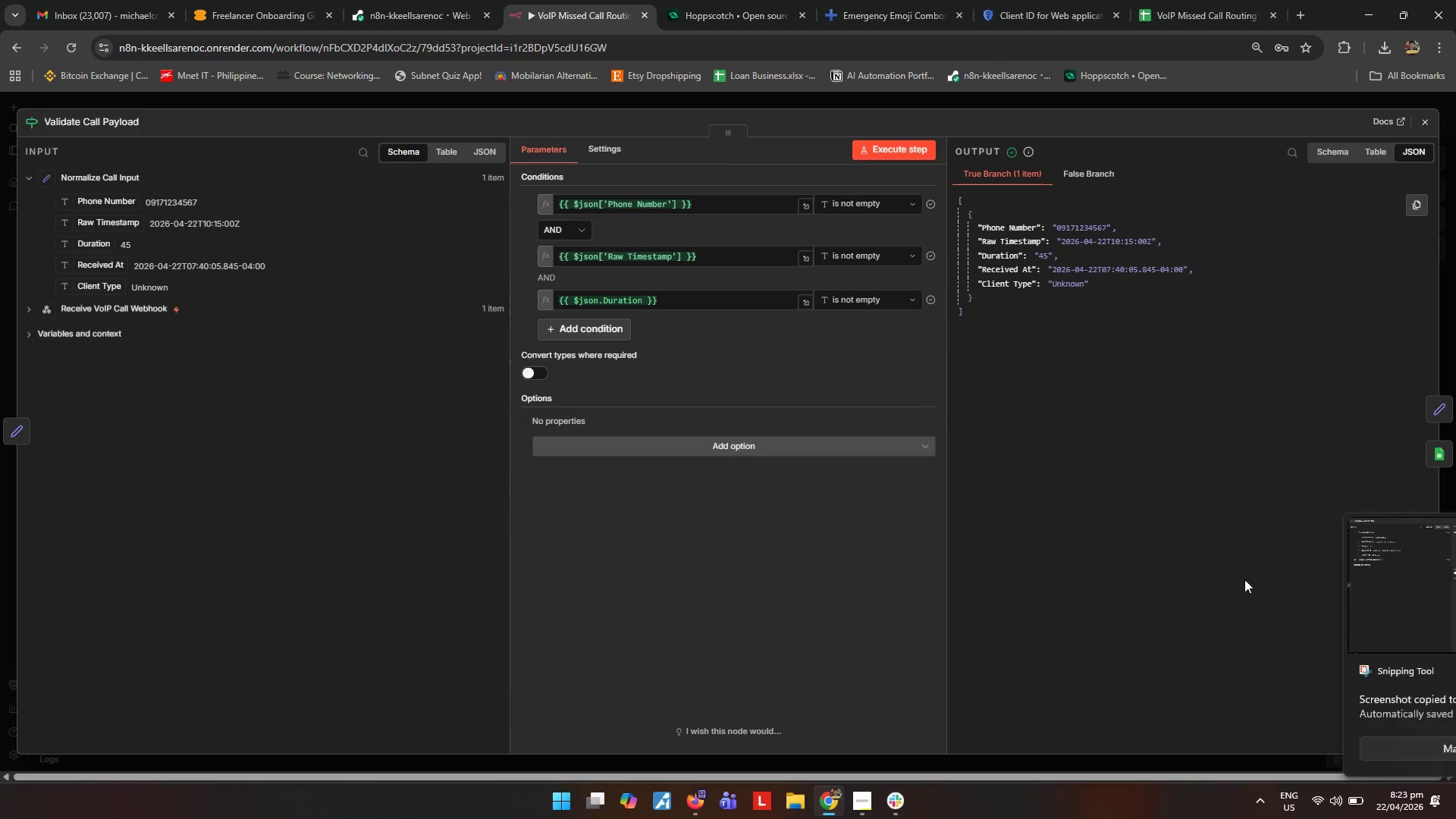 
left_click([1280, 572])
 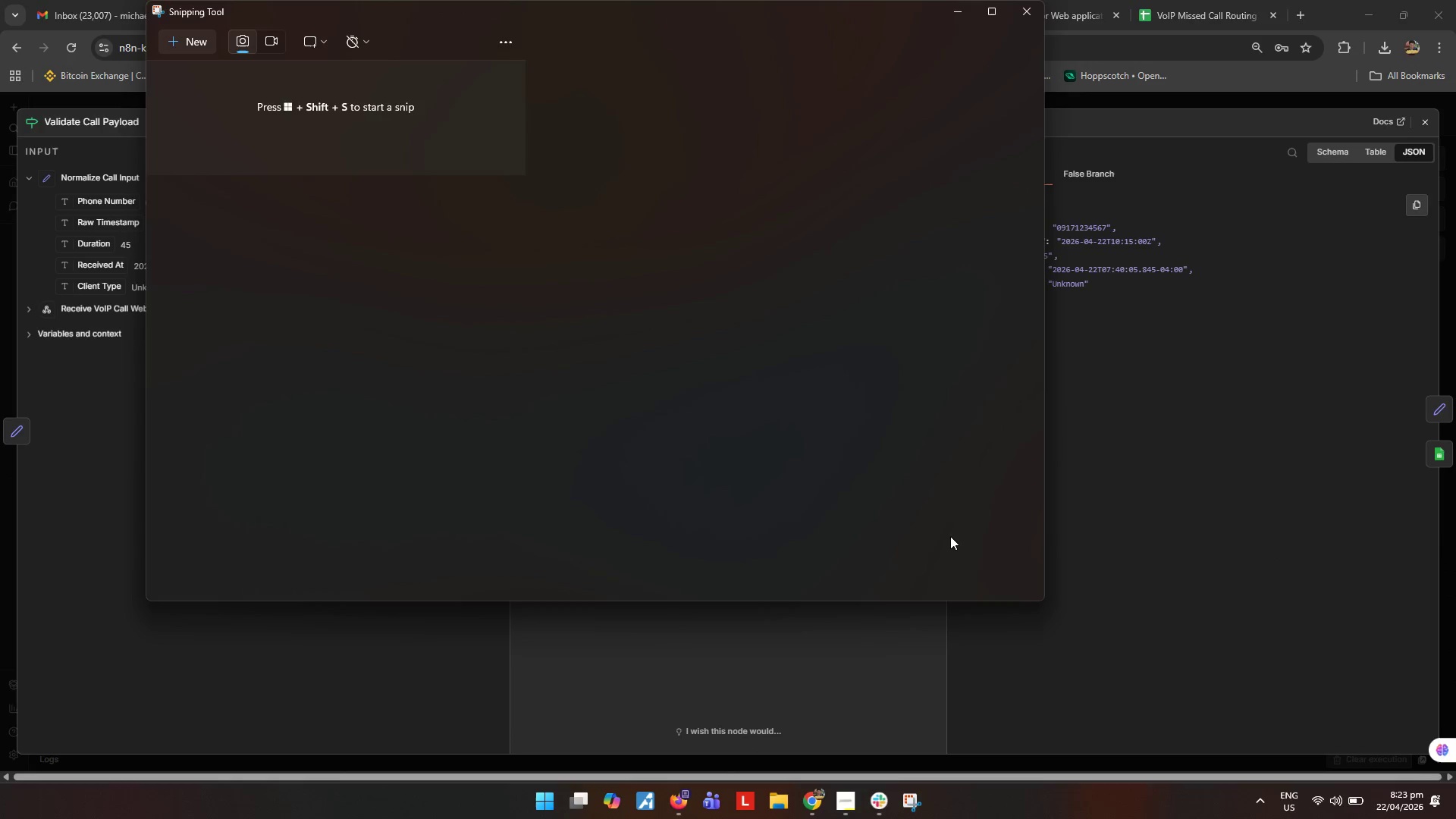 
key(Control+S)
 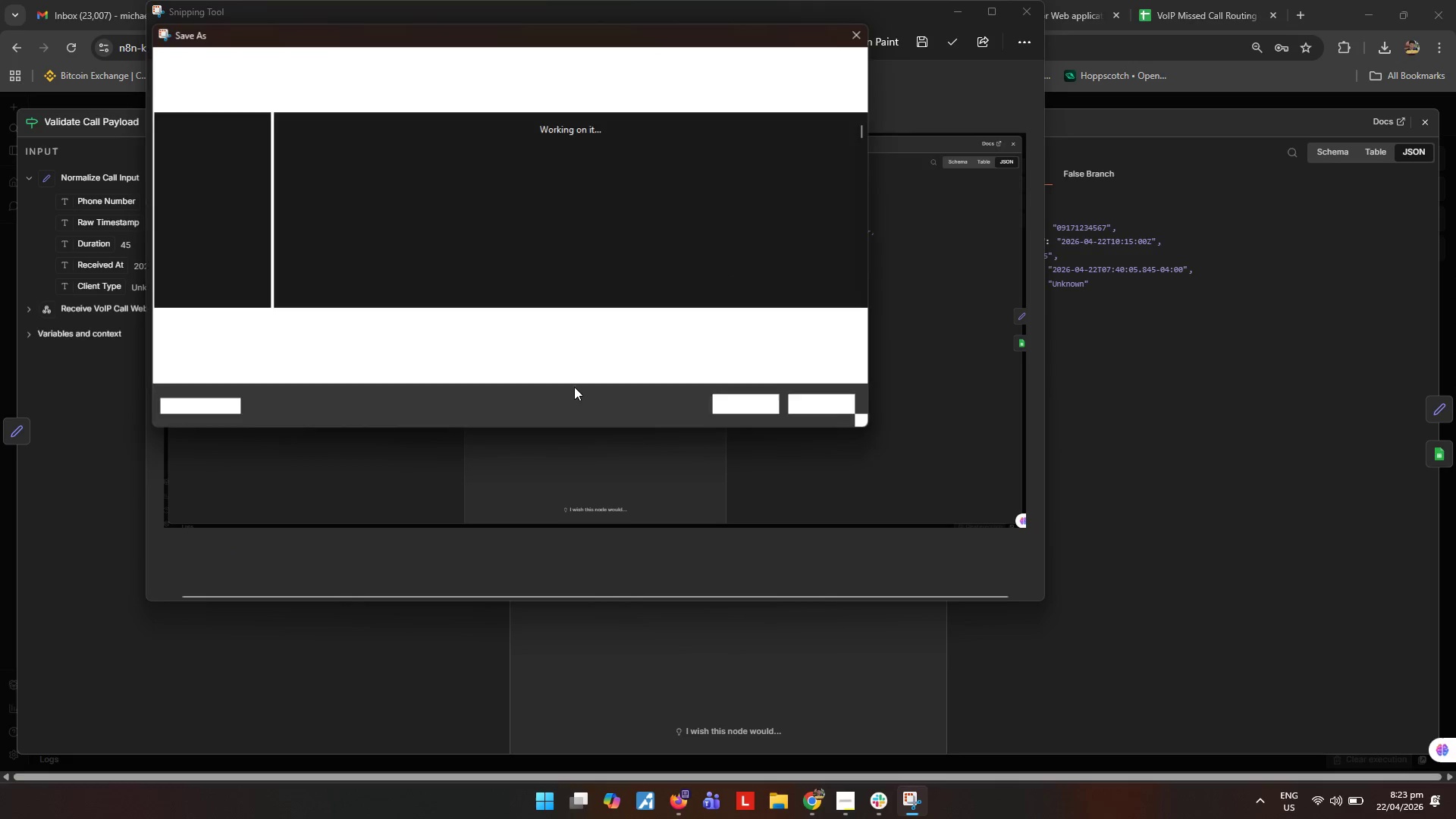 
type(ss2)
 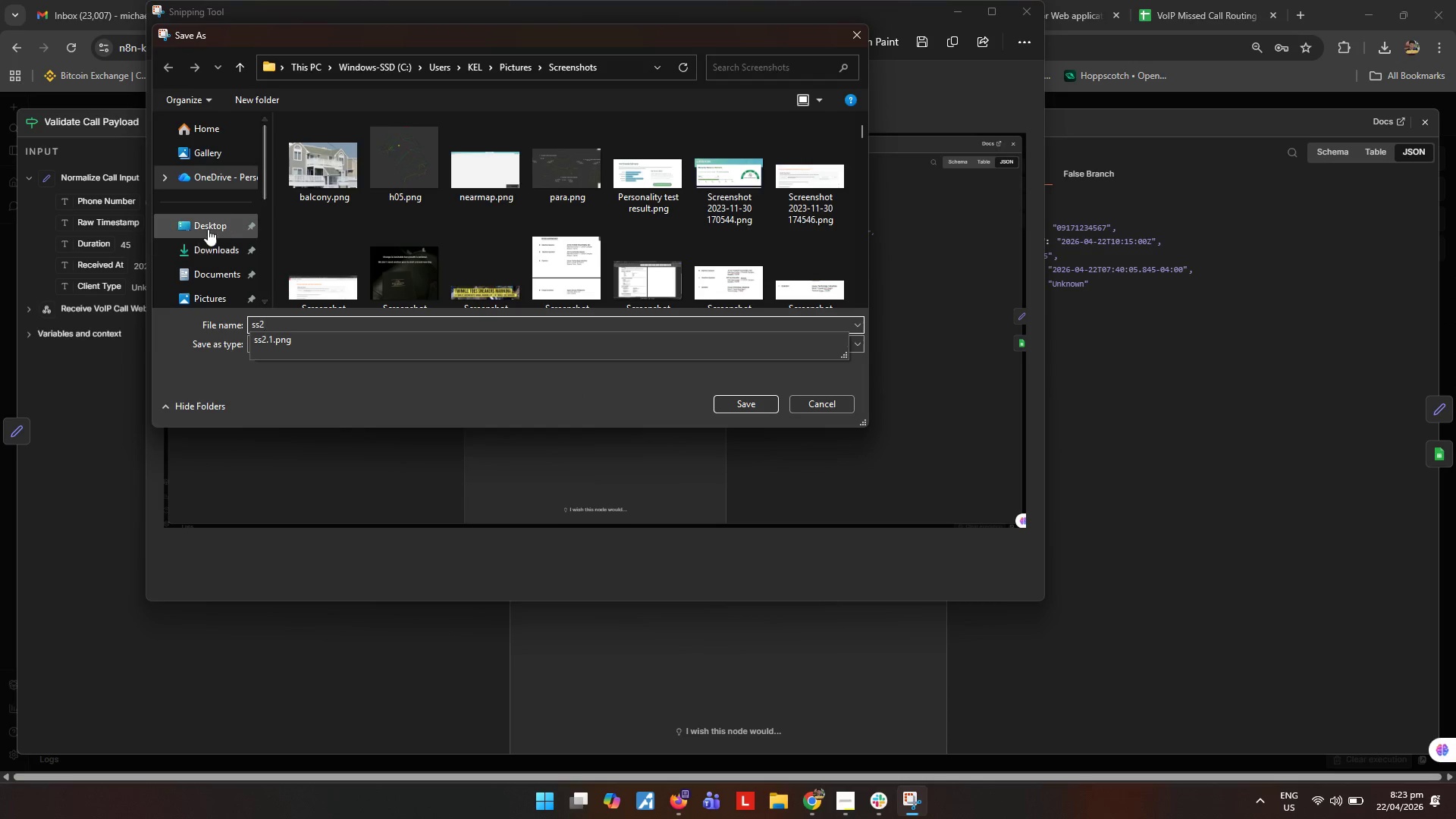 
left_click([208, 226])
 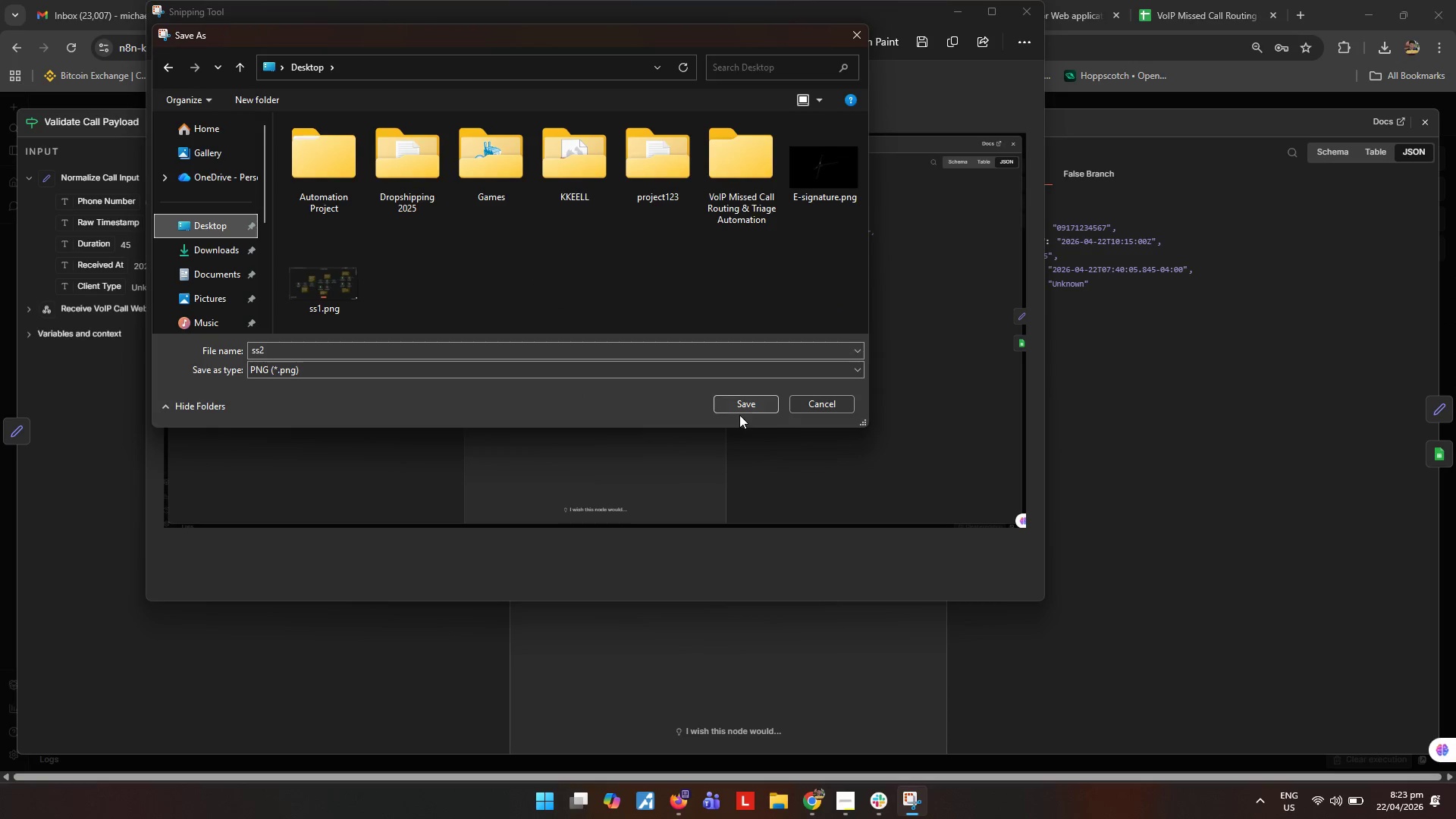 
left_click([746, 408])
 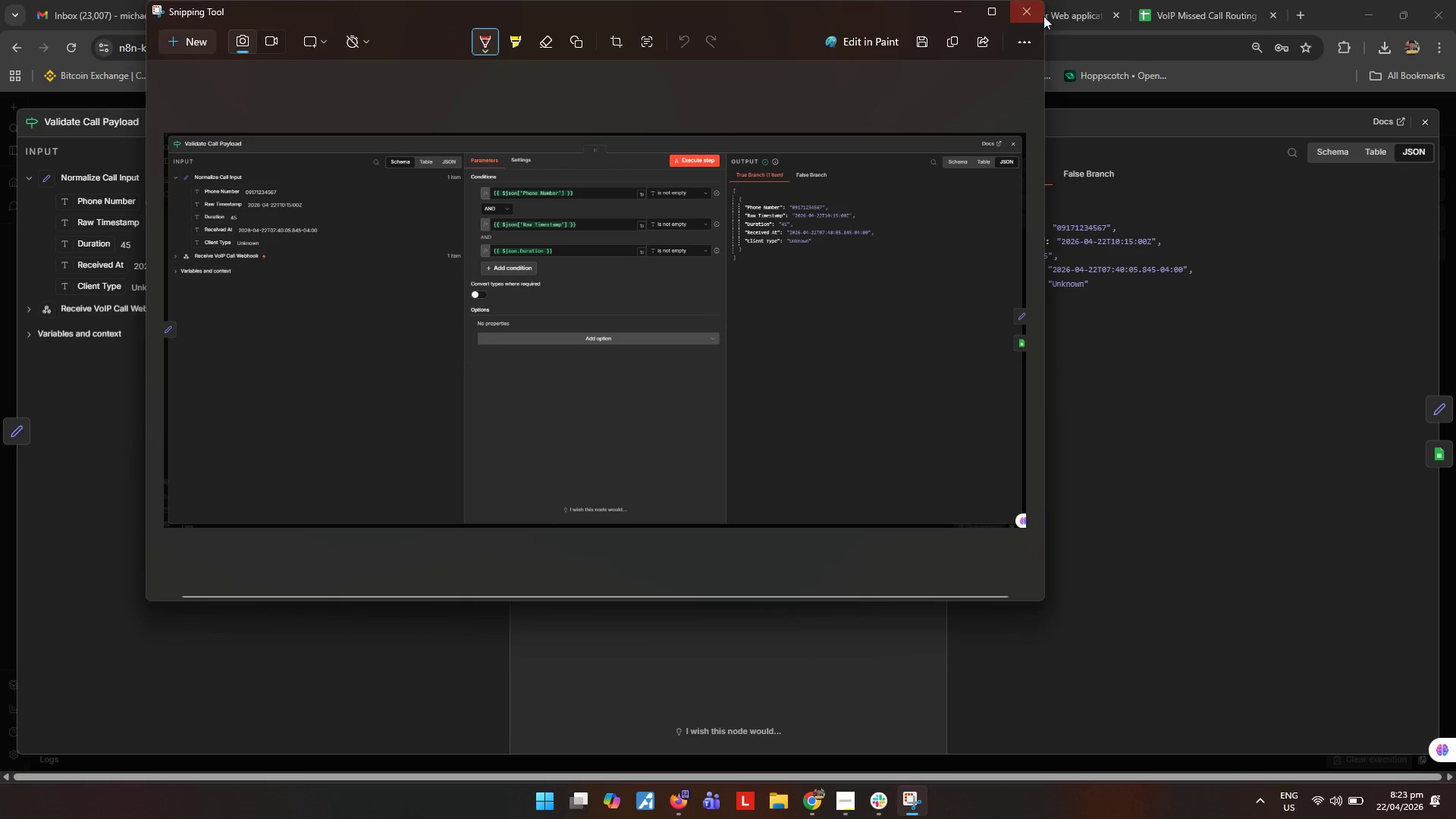 
left_click([1043, 14])
 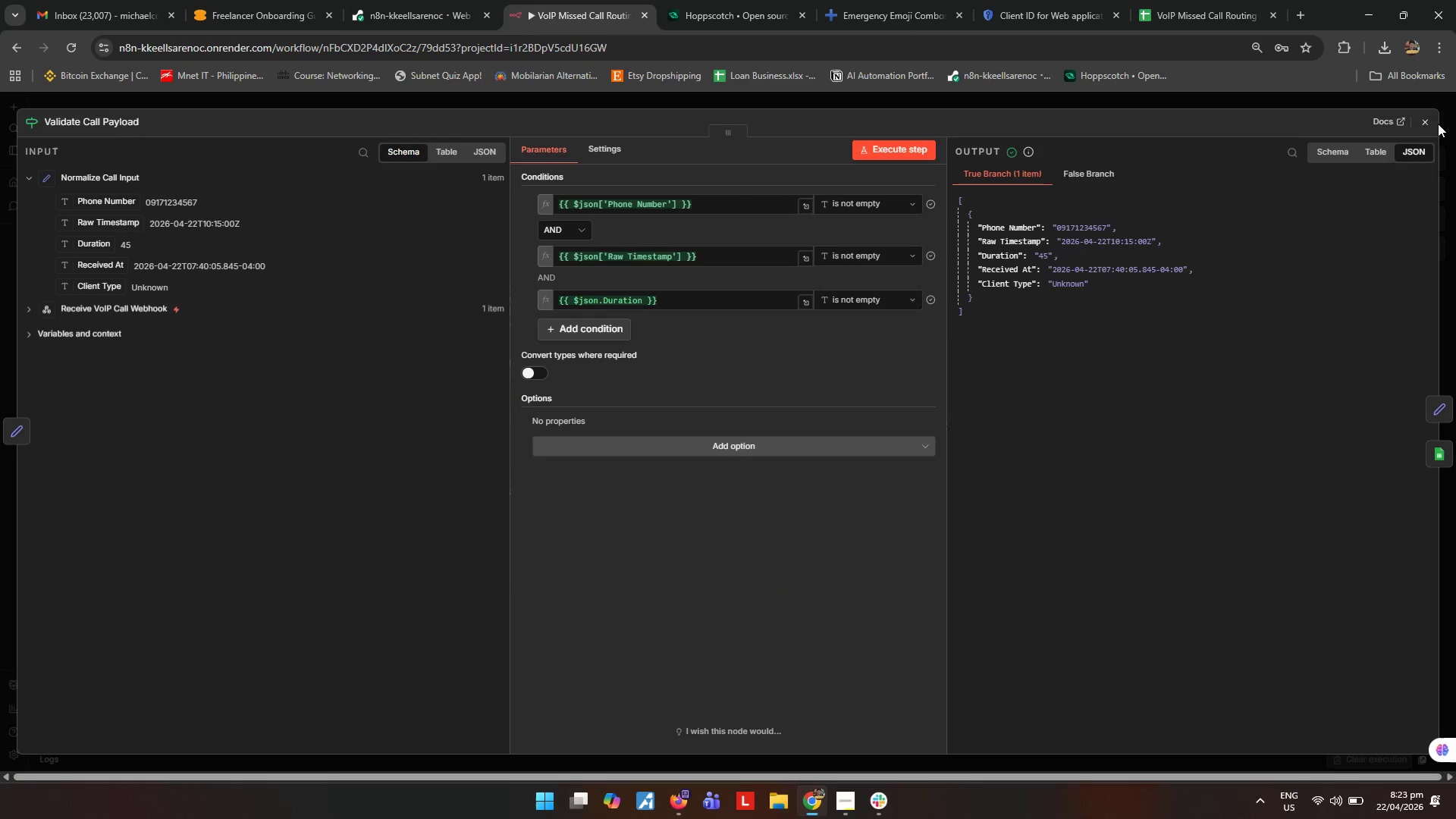 
left_click([1432, 124])
 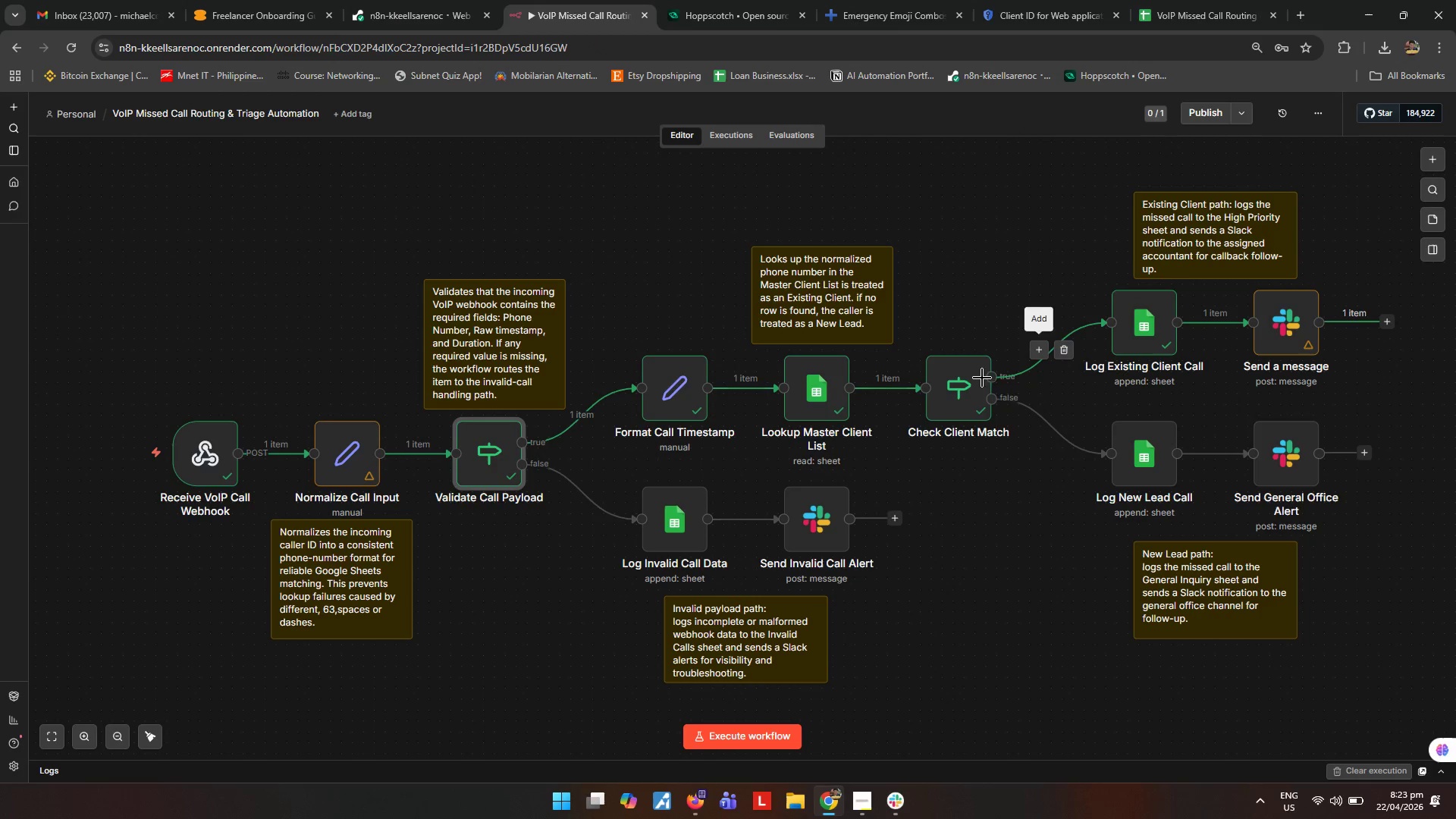 
double_click([969, 388])
 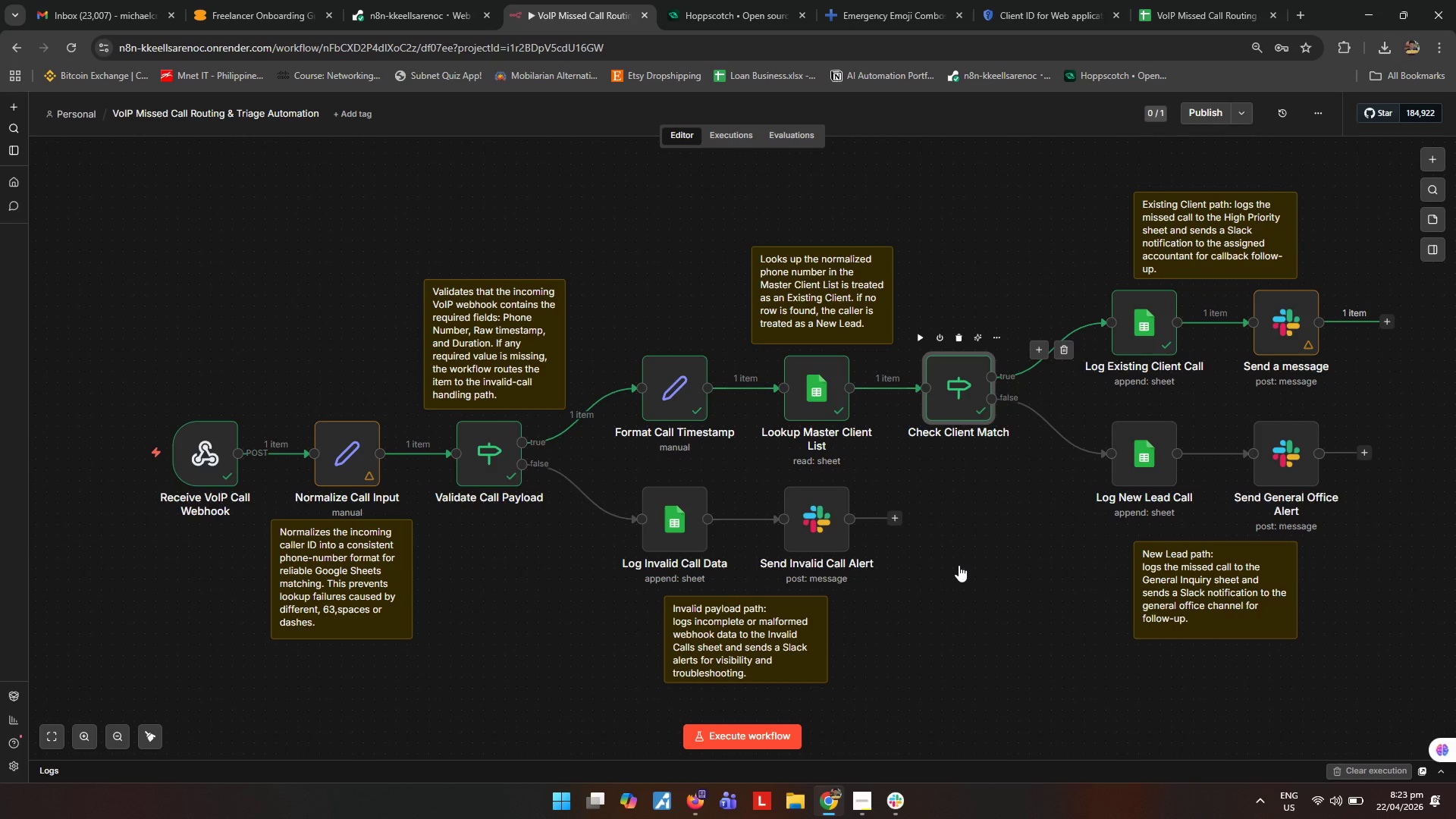 
wait(7.05)
 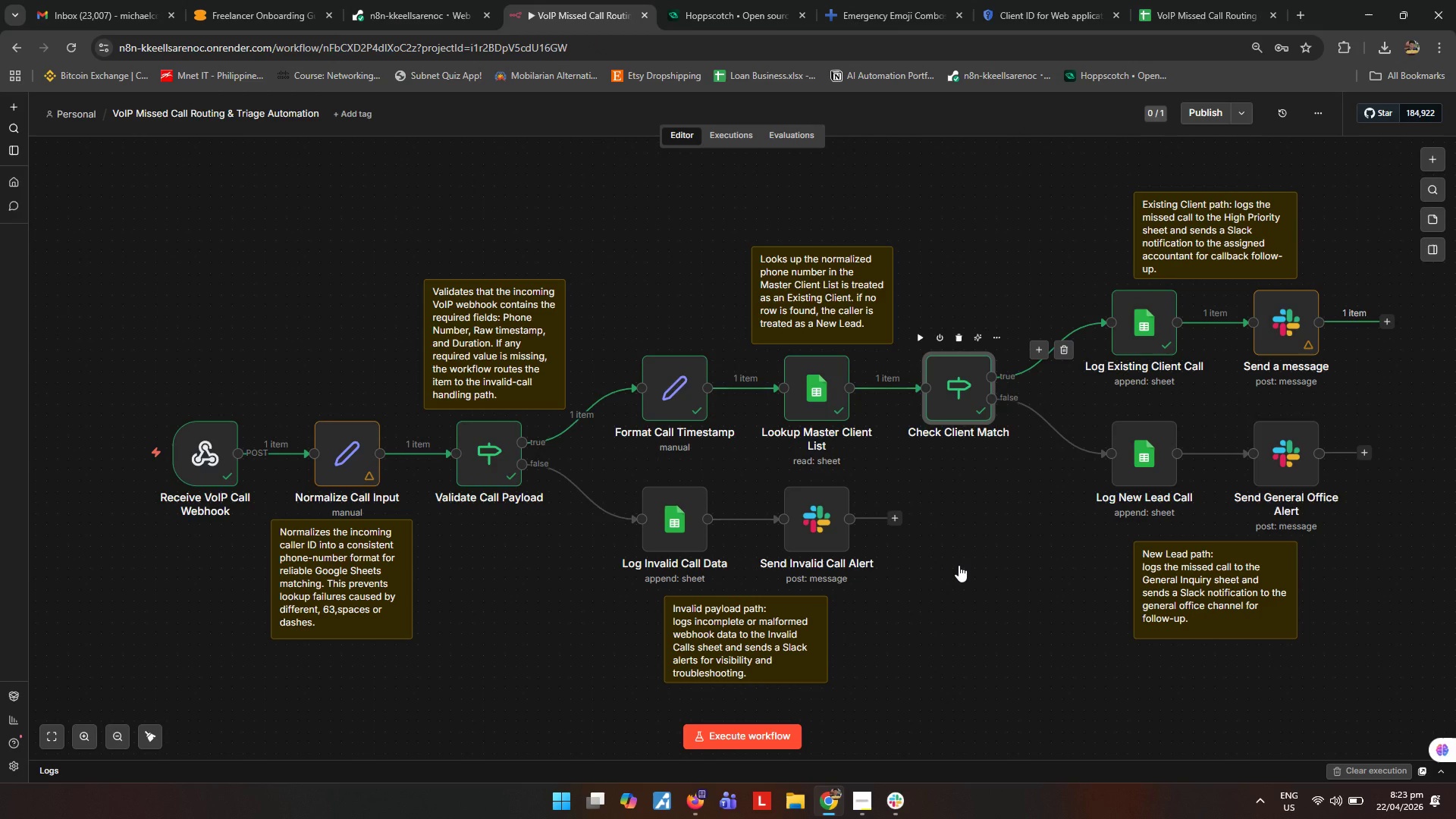 
key(Meta+Shift+MetaLeft)
 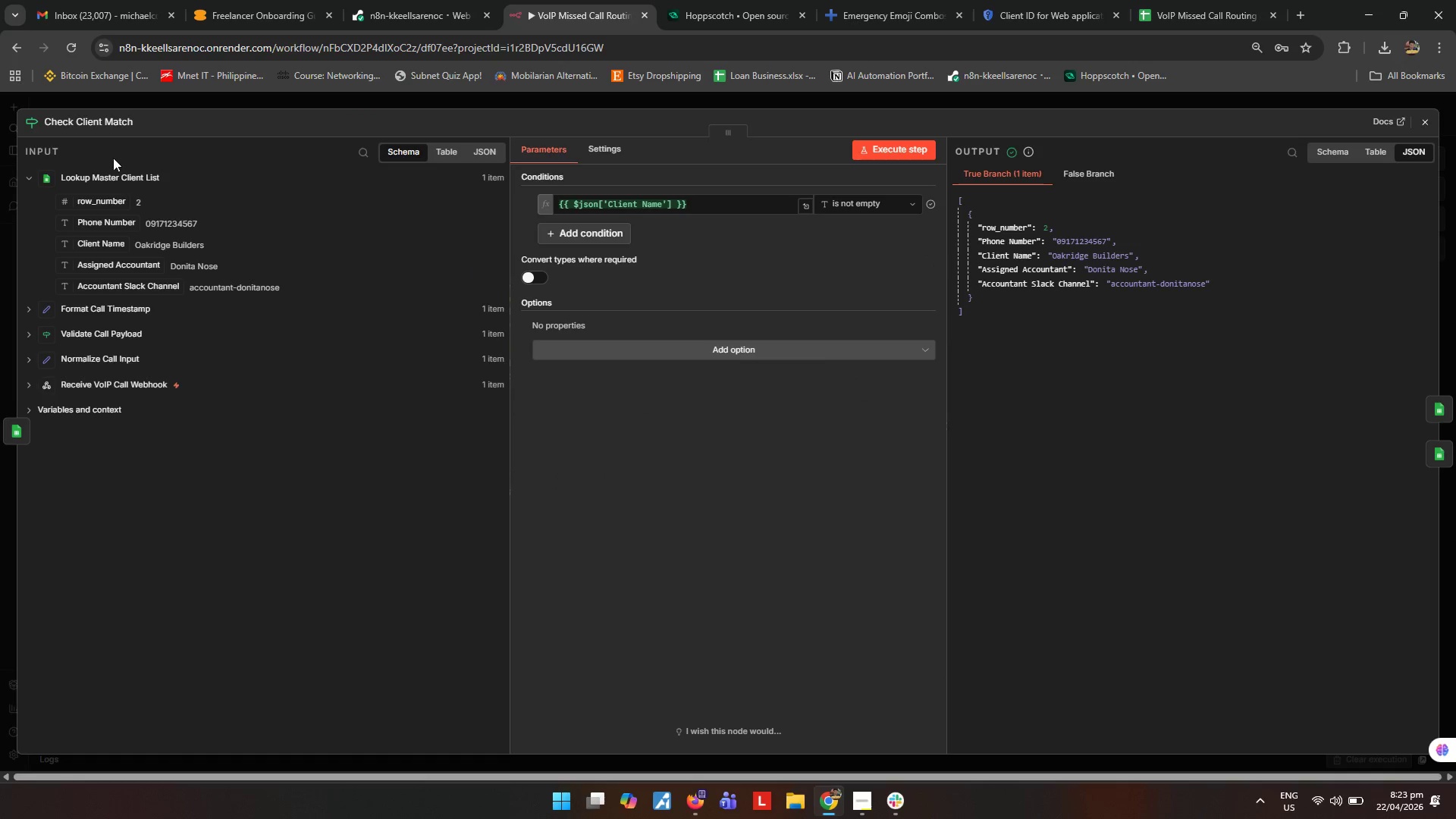 
key(Shift+ShiftLeft)
 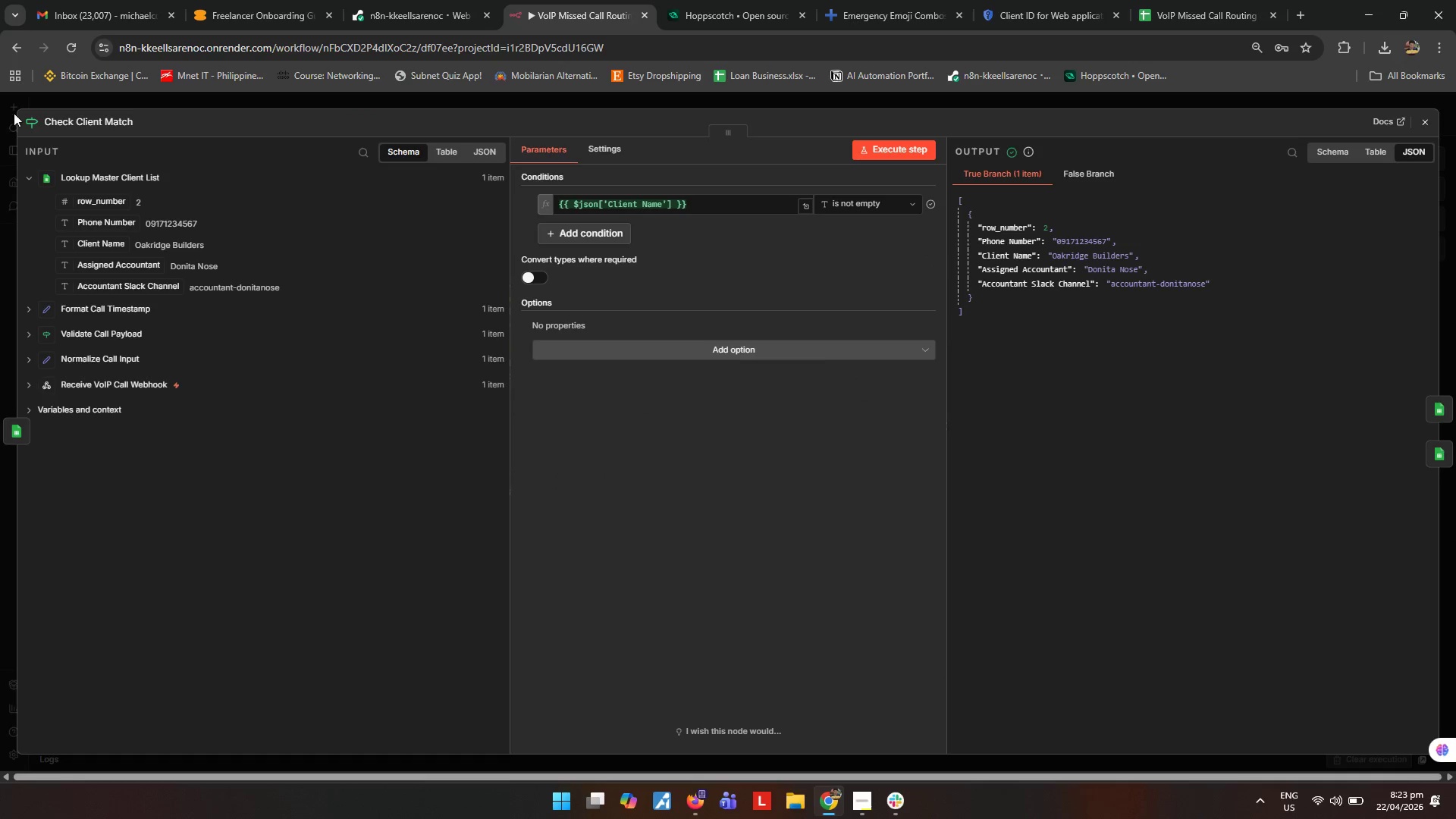 
key(Meta+Shift+S)
 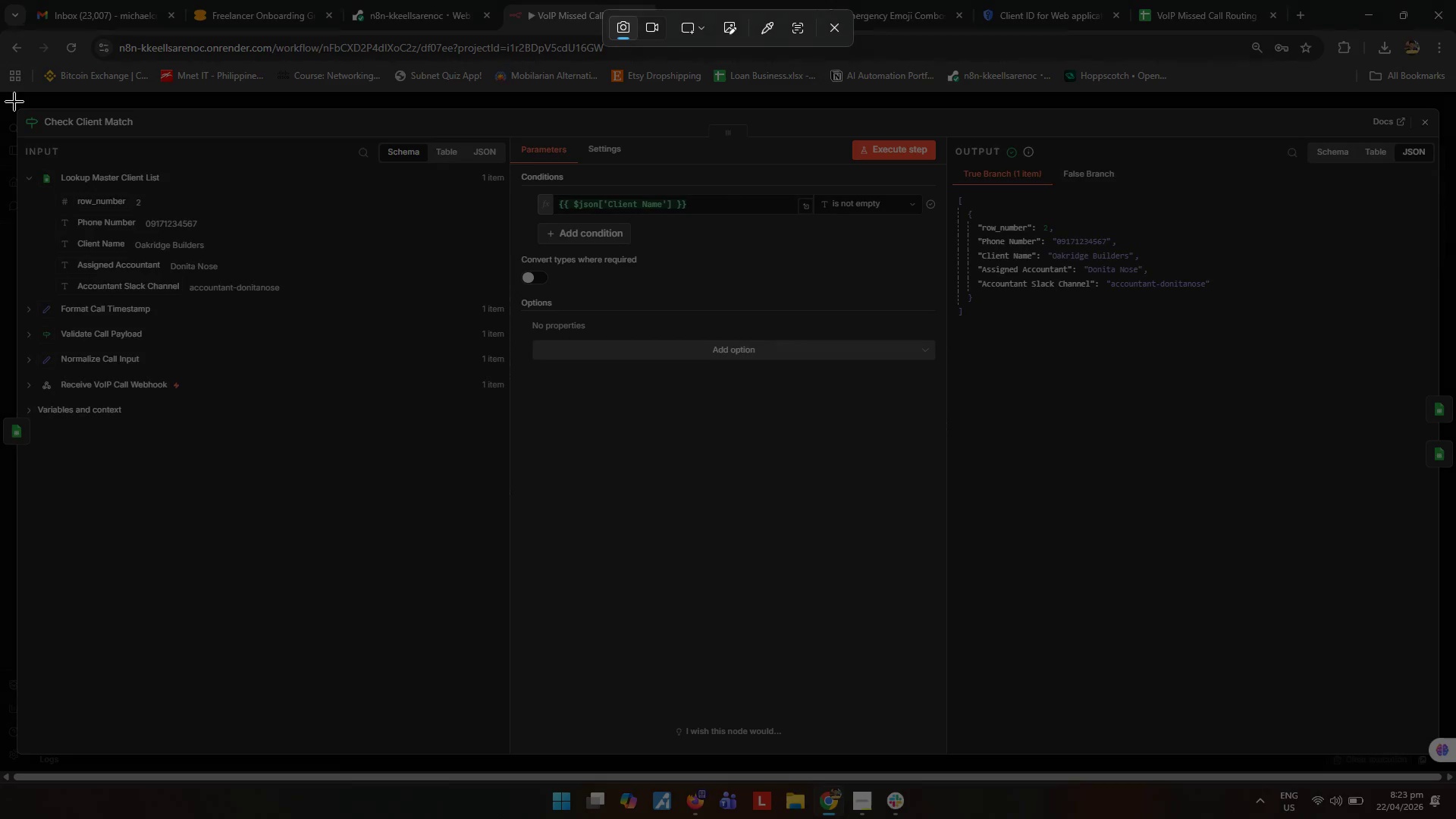 
left_click_drag(start_coordinate=[12, 103], to_coordinate=[1445, 760])
 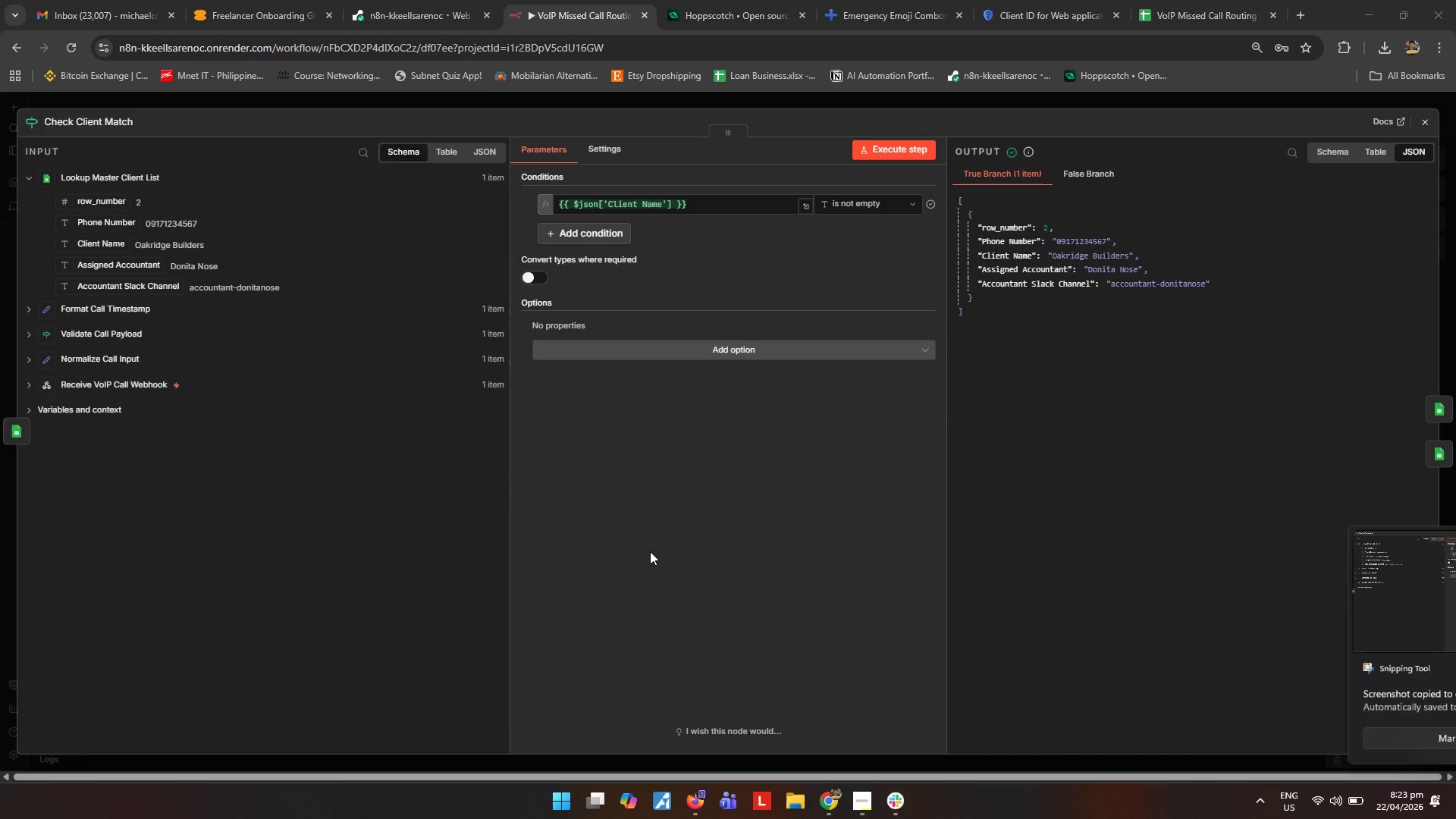 
key(Control+S)
 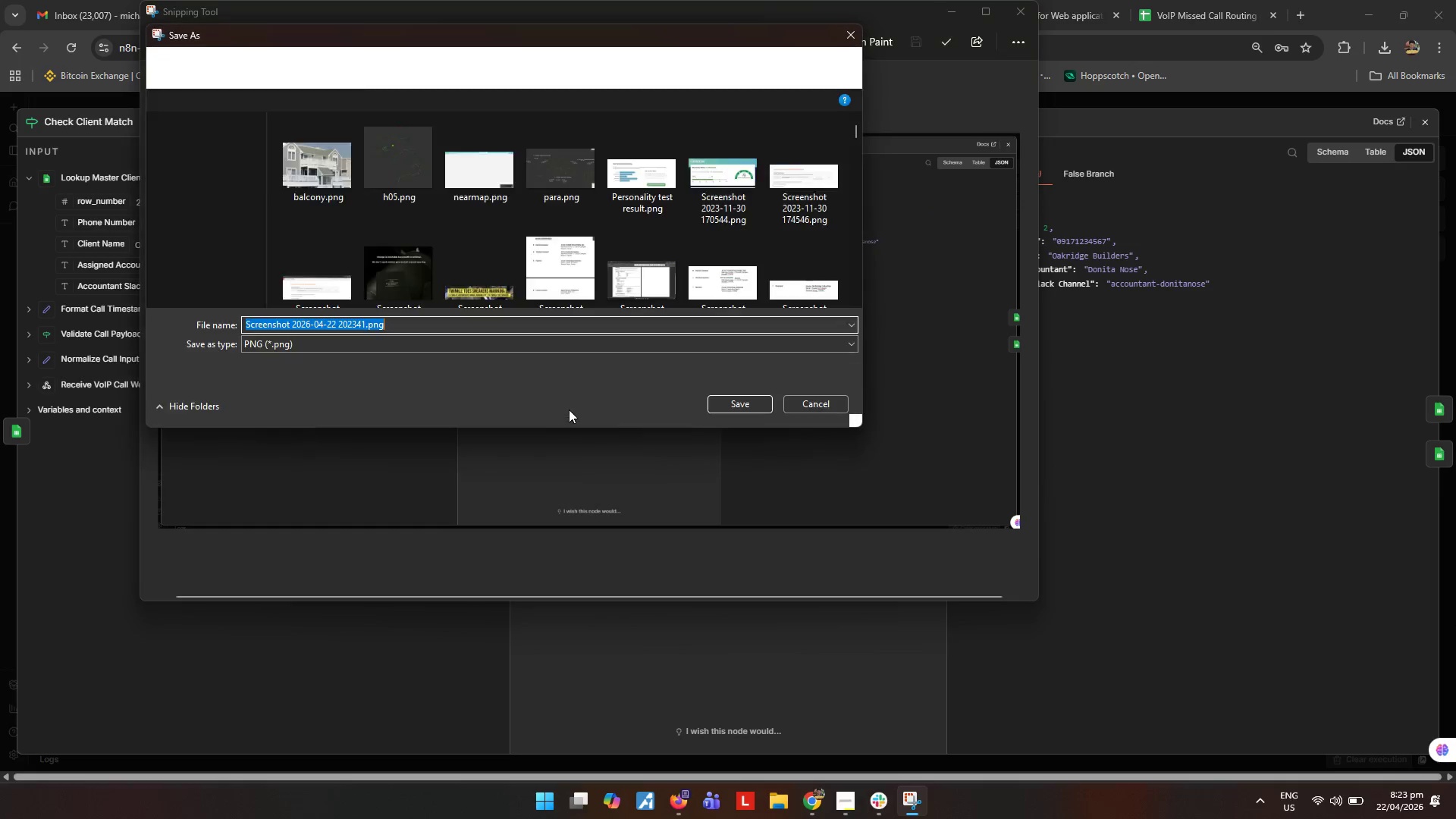 
key(S)
 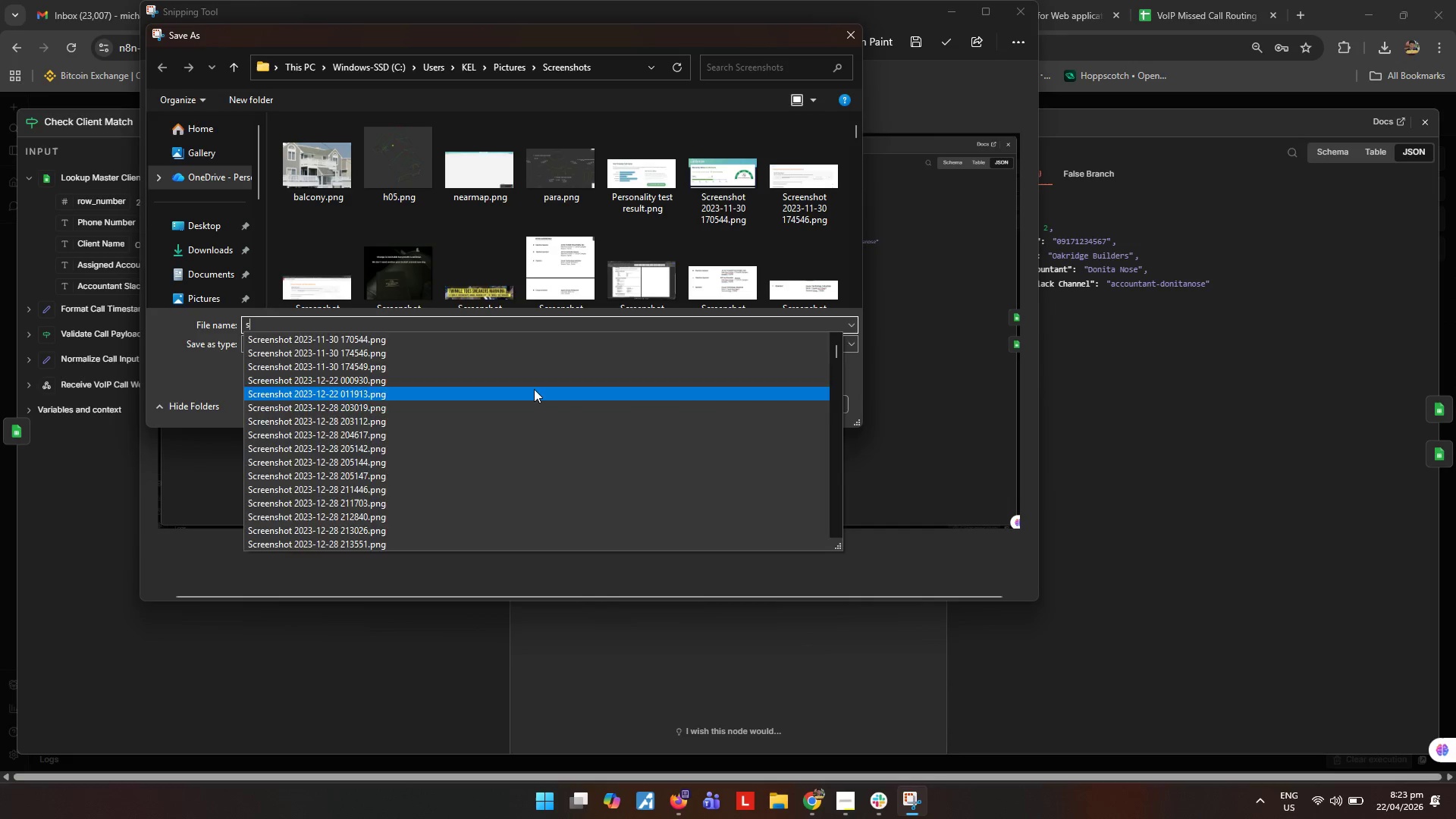 
type(s3)
 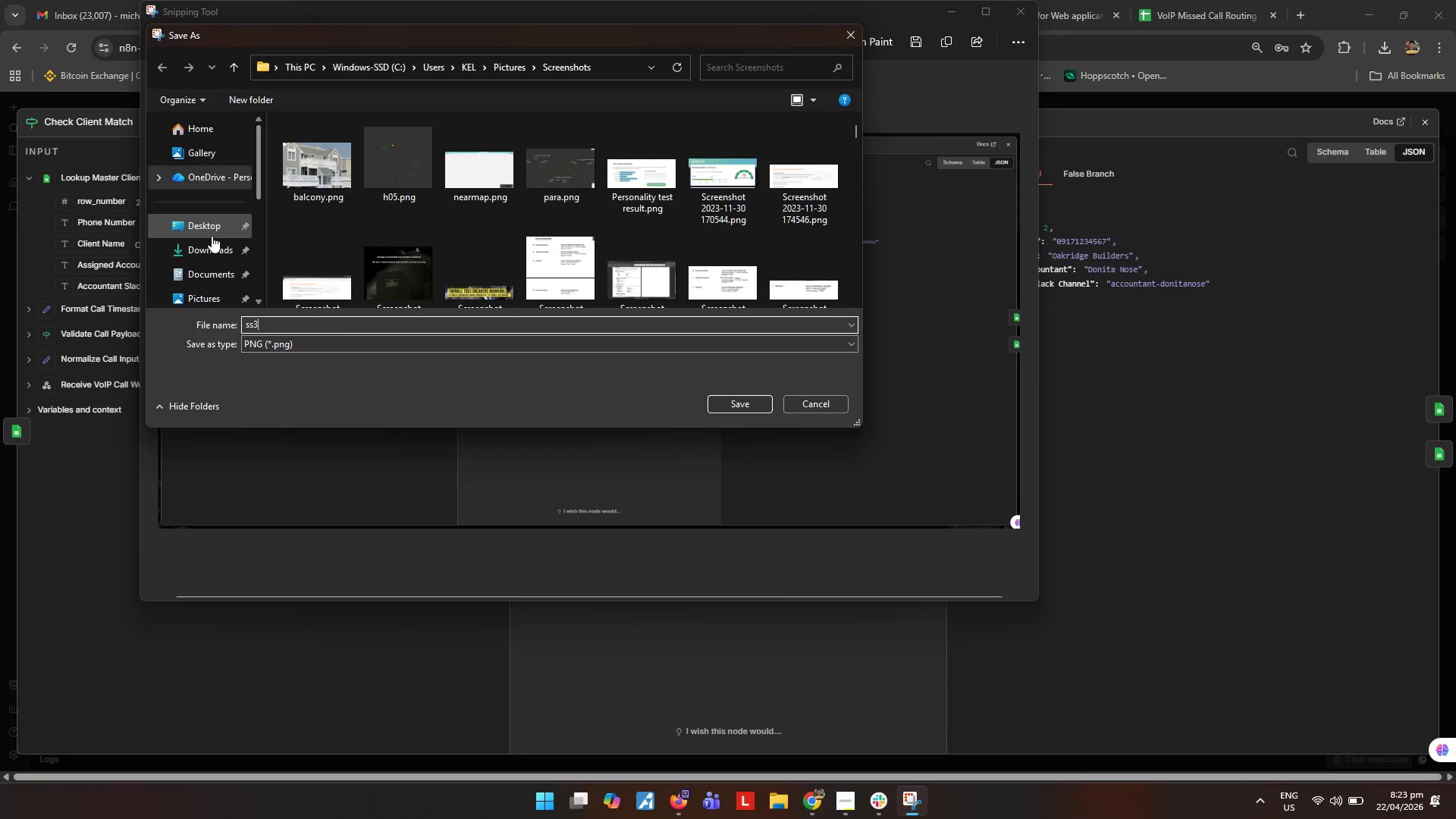 
left_click([212, 235])
 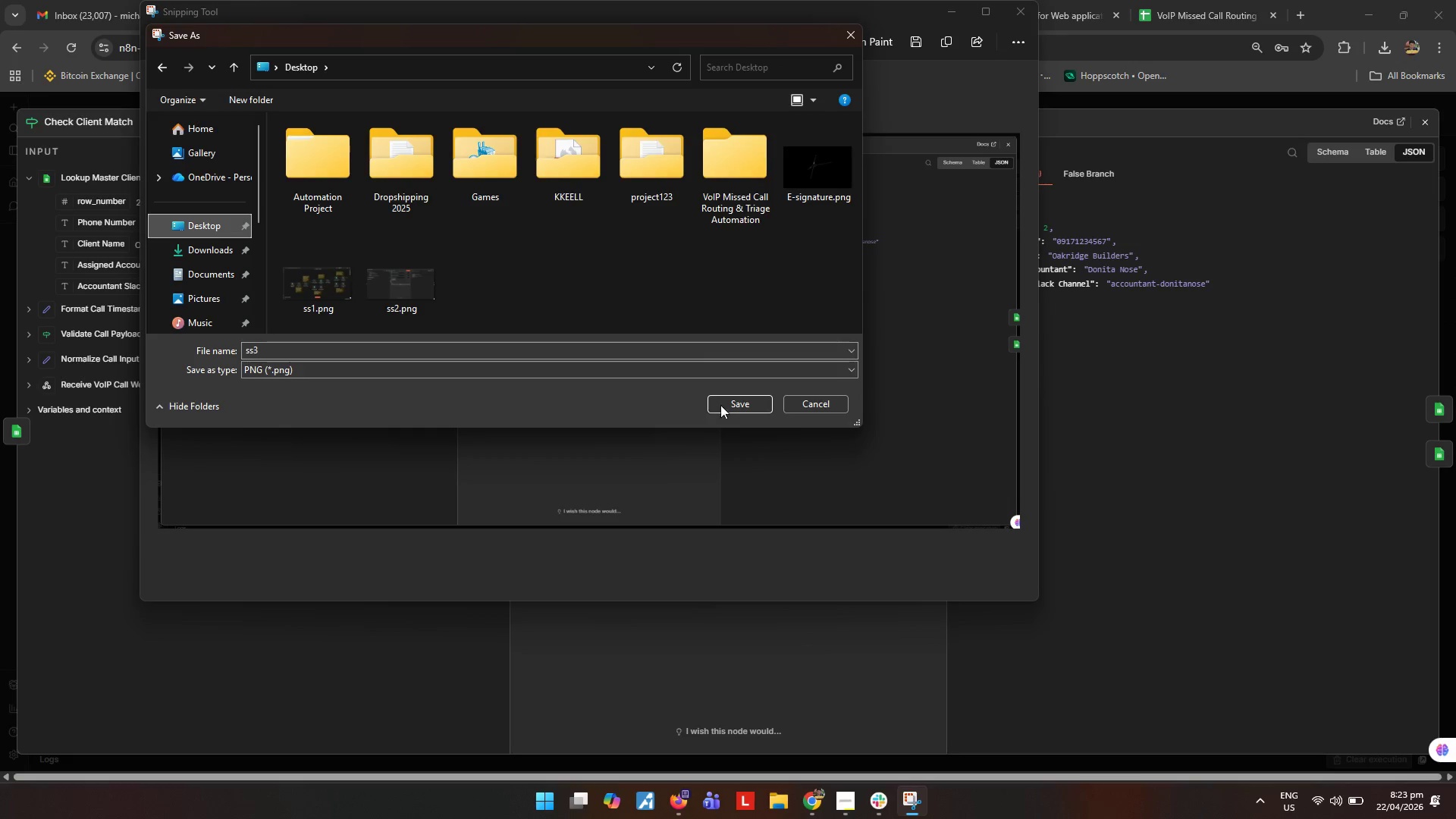 
left_click([737, 402])
 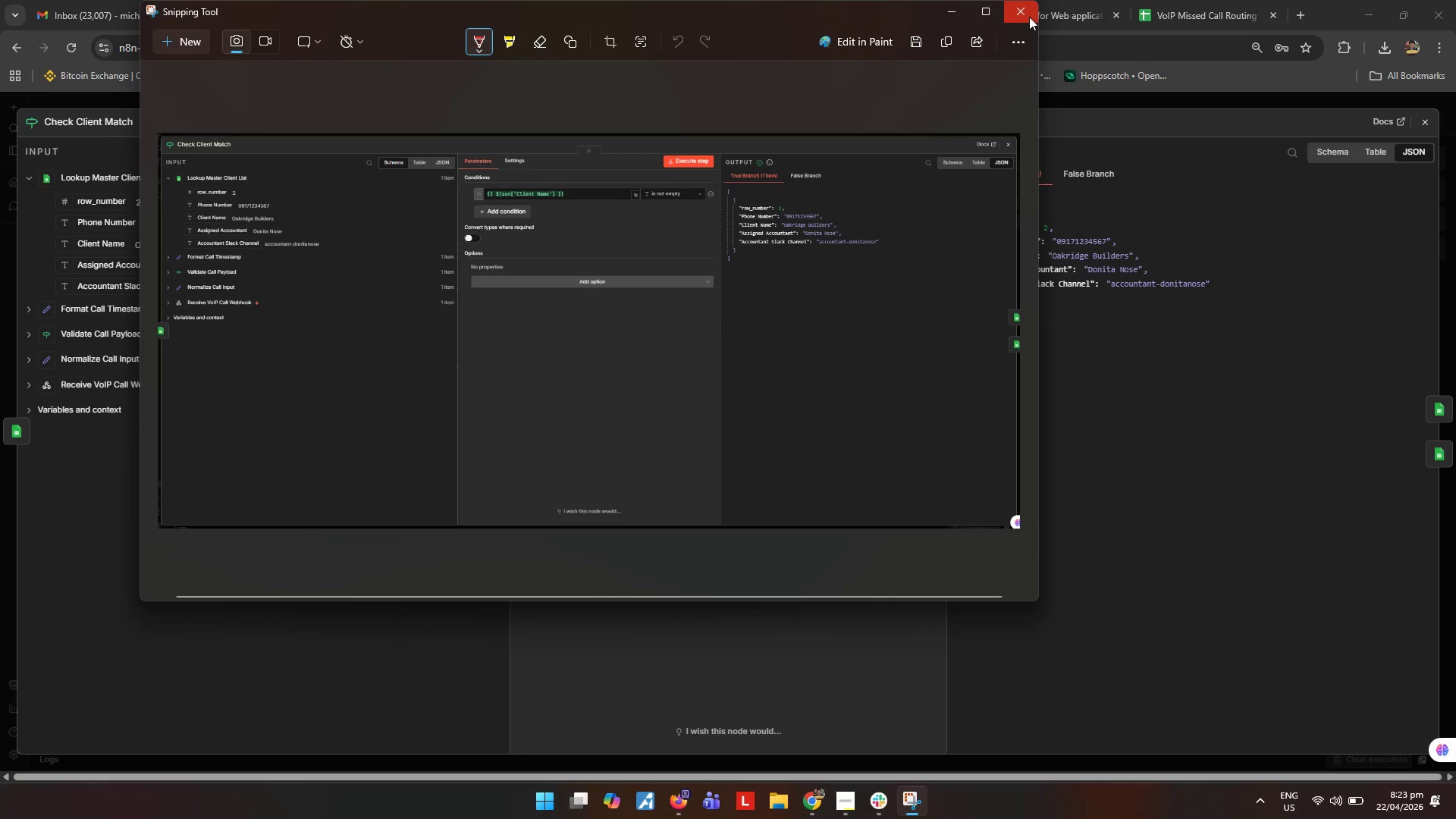 
left_click([1029, 17])
 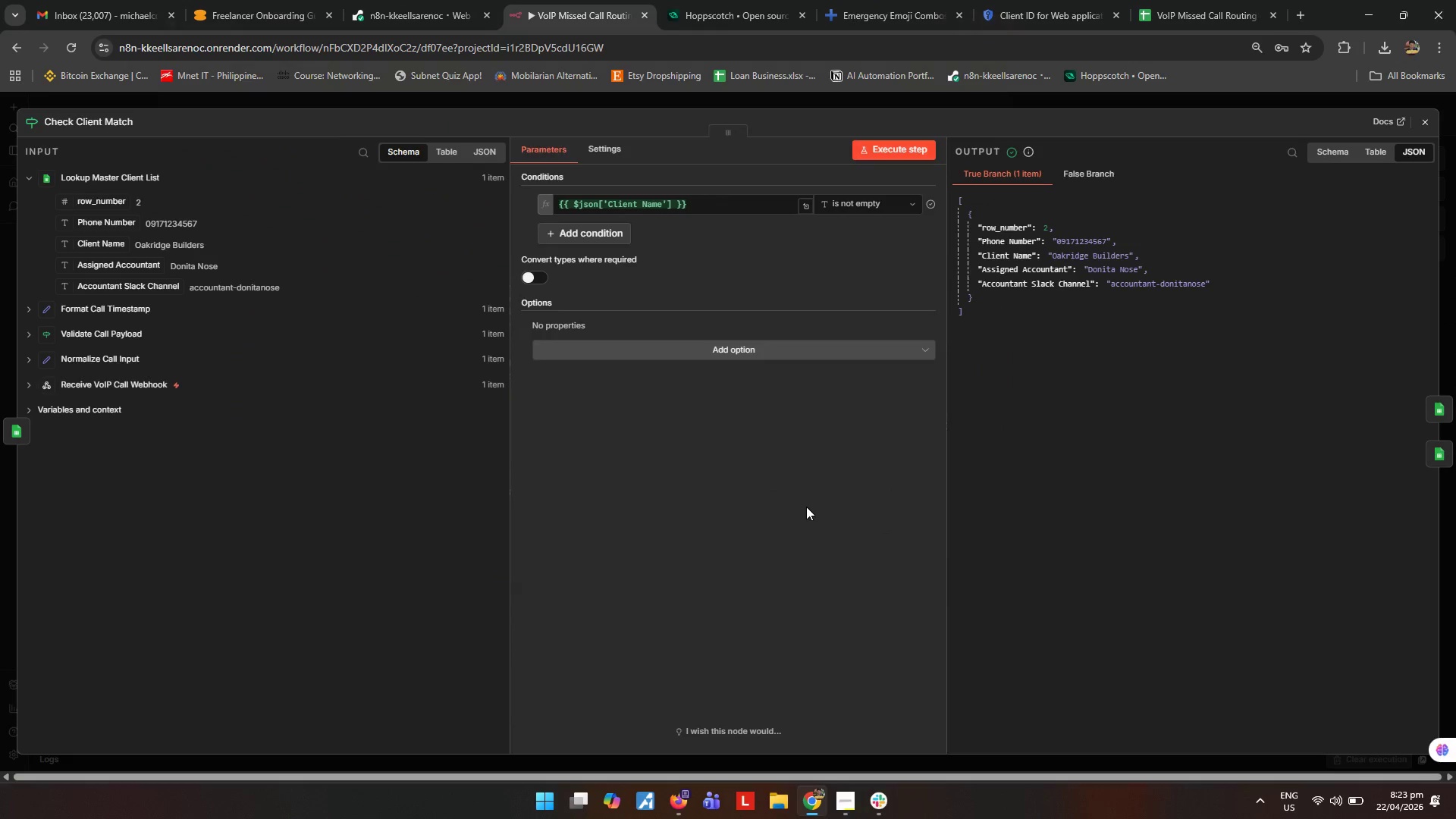 
key(Meta+MetaLeft)
 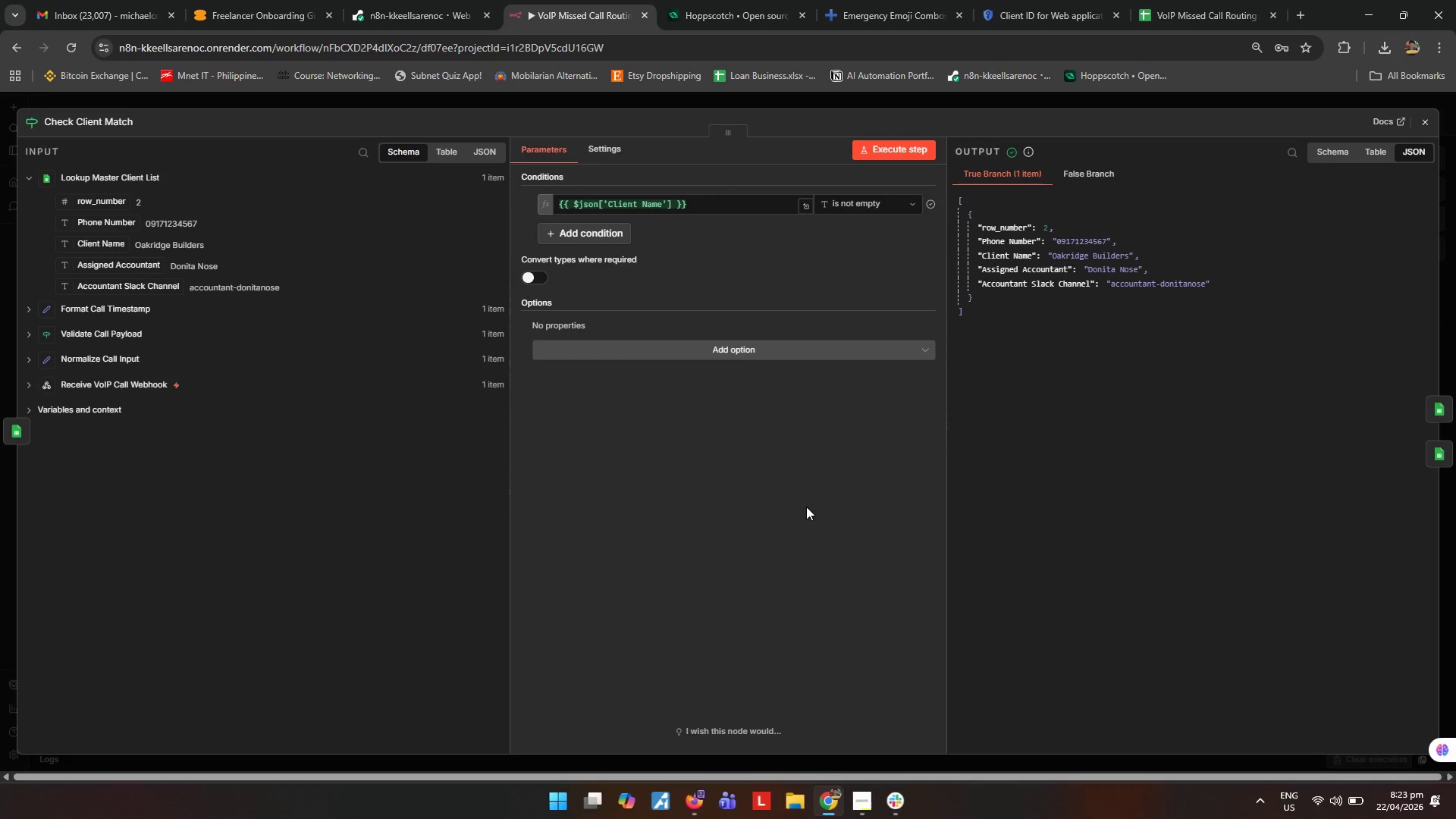 
key(Meta+R)
 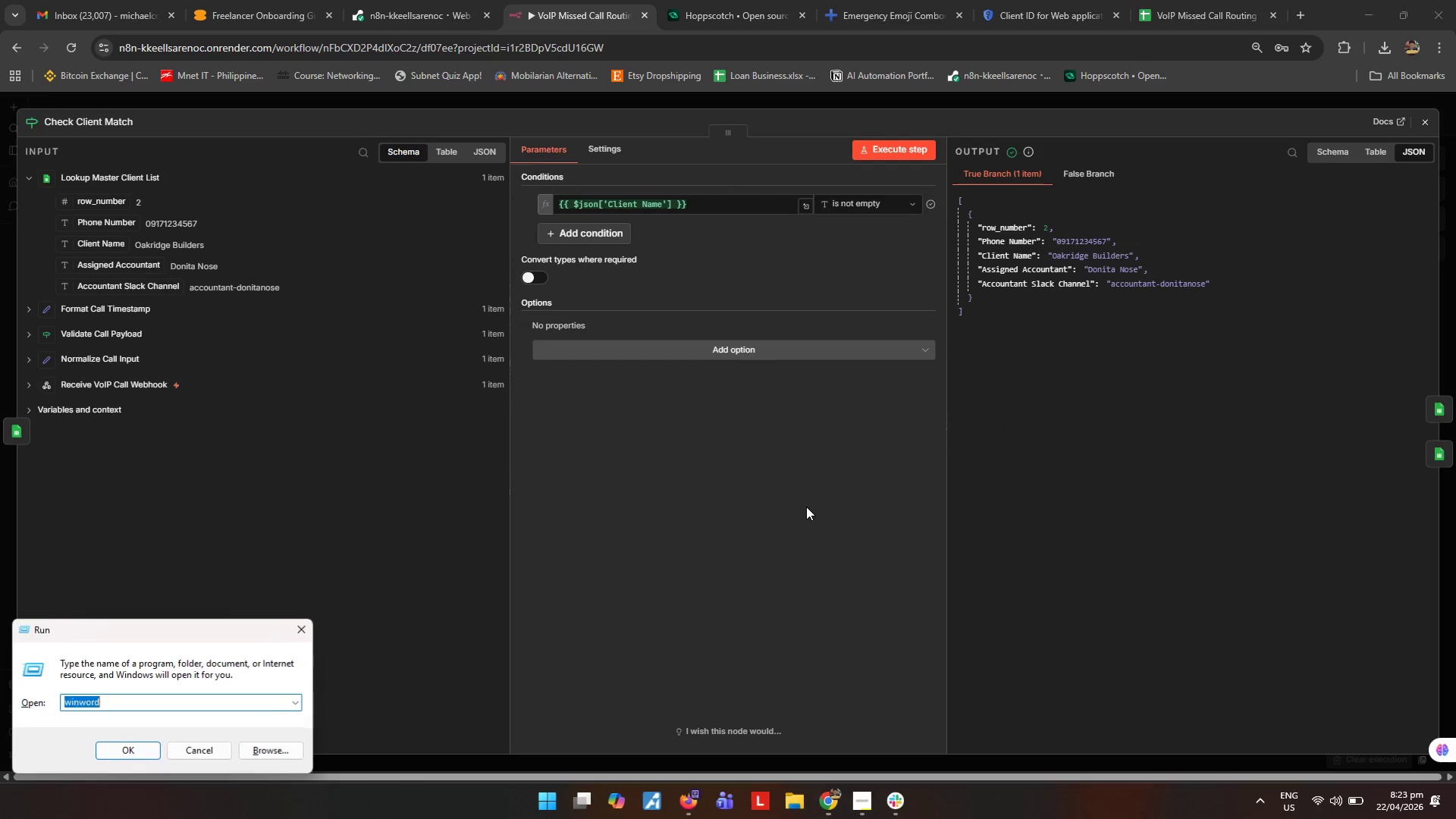 
type(winword)
 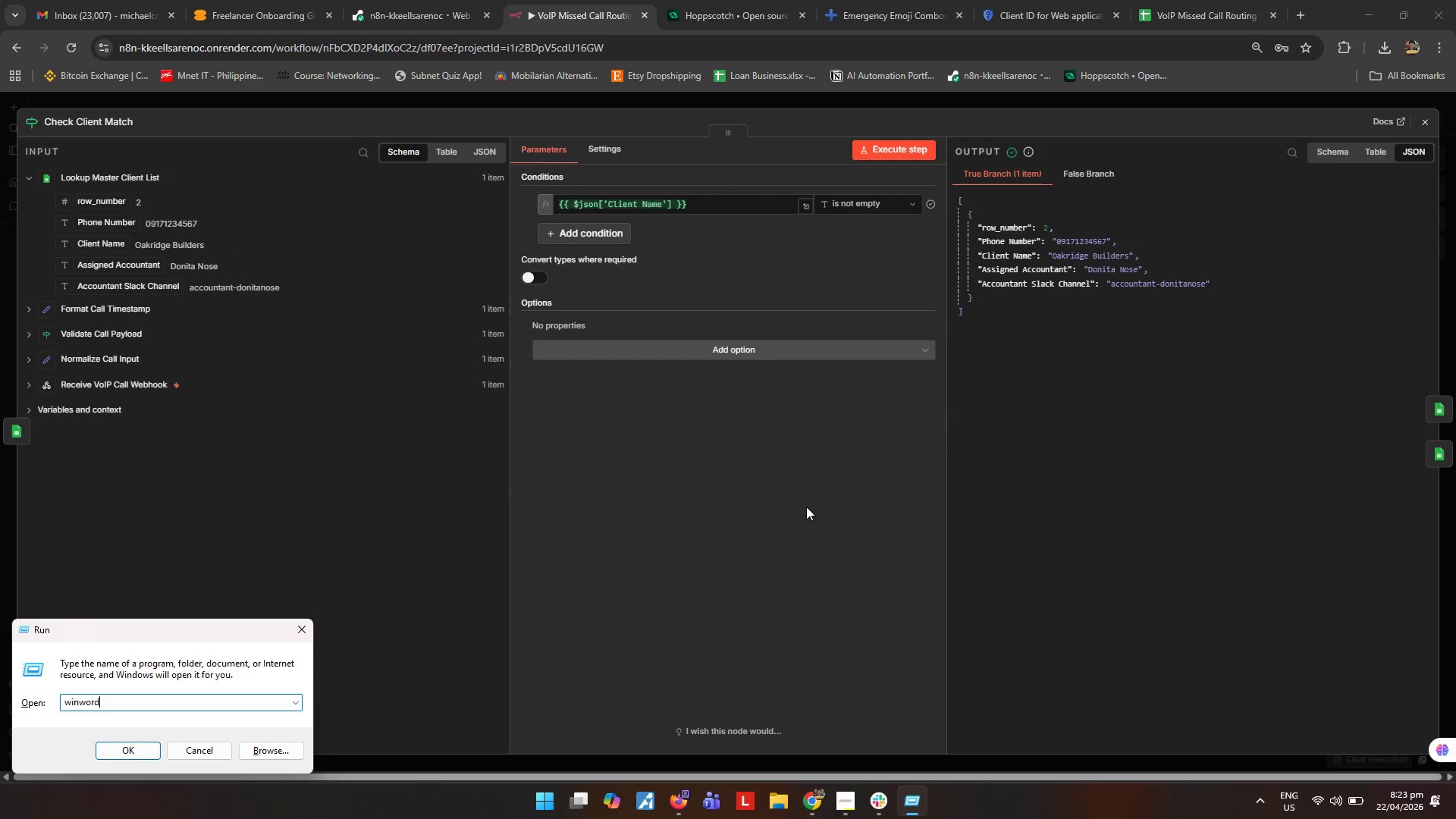 
key(Enter)
 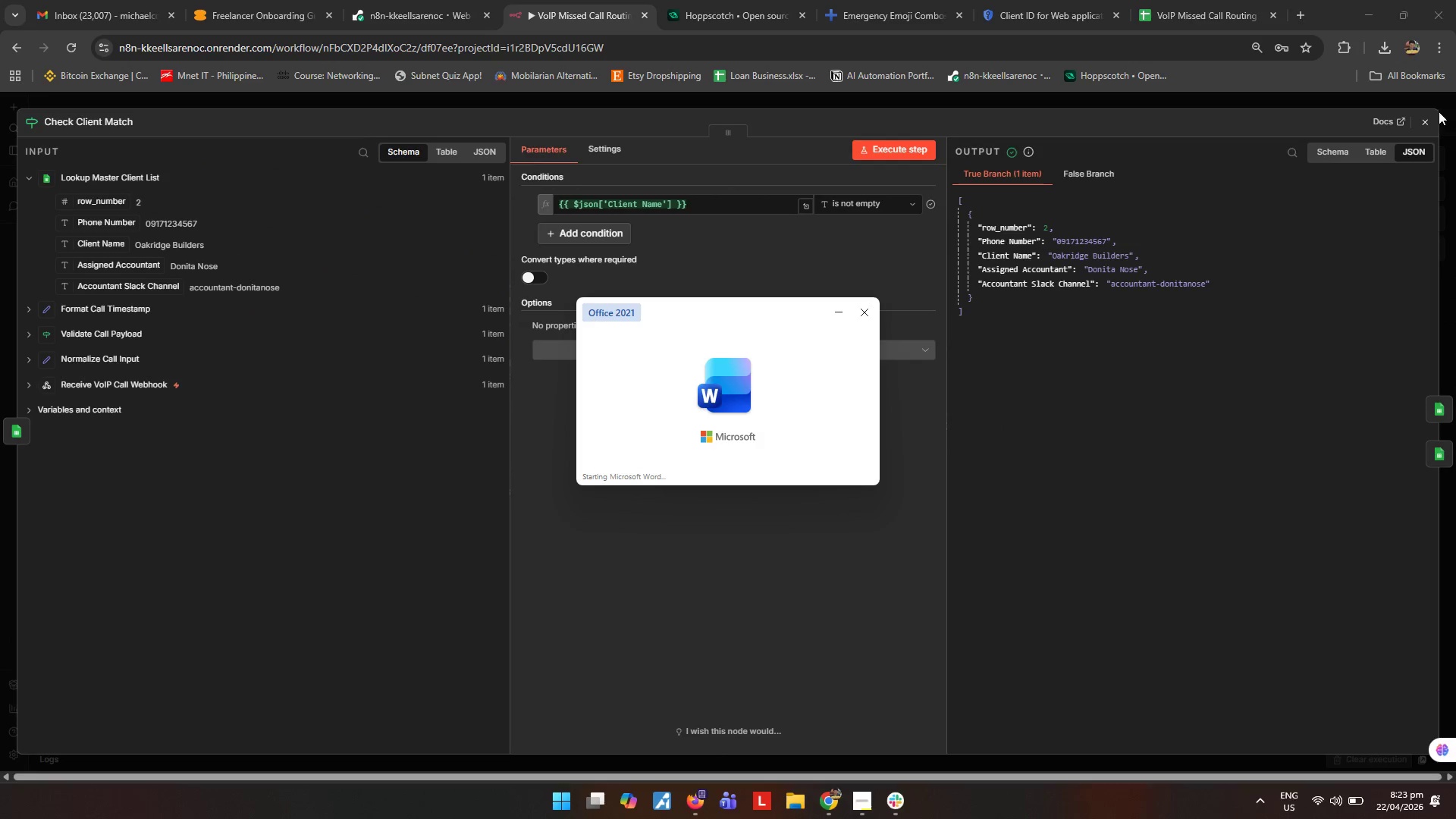 
left_click([1428, 119])
 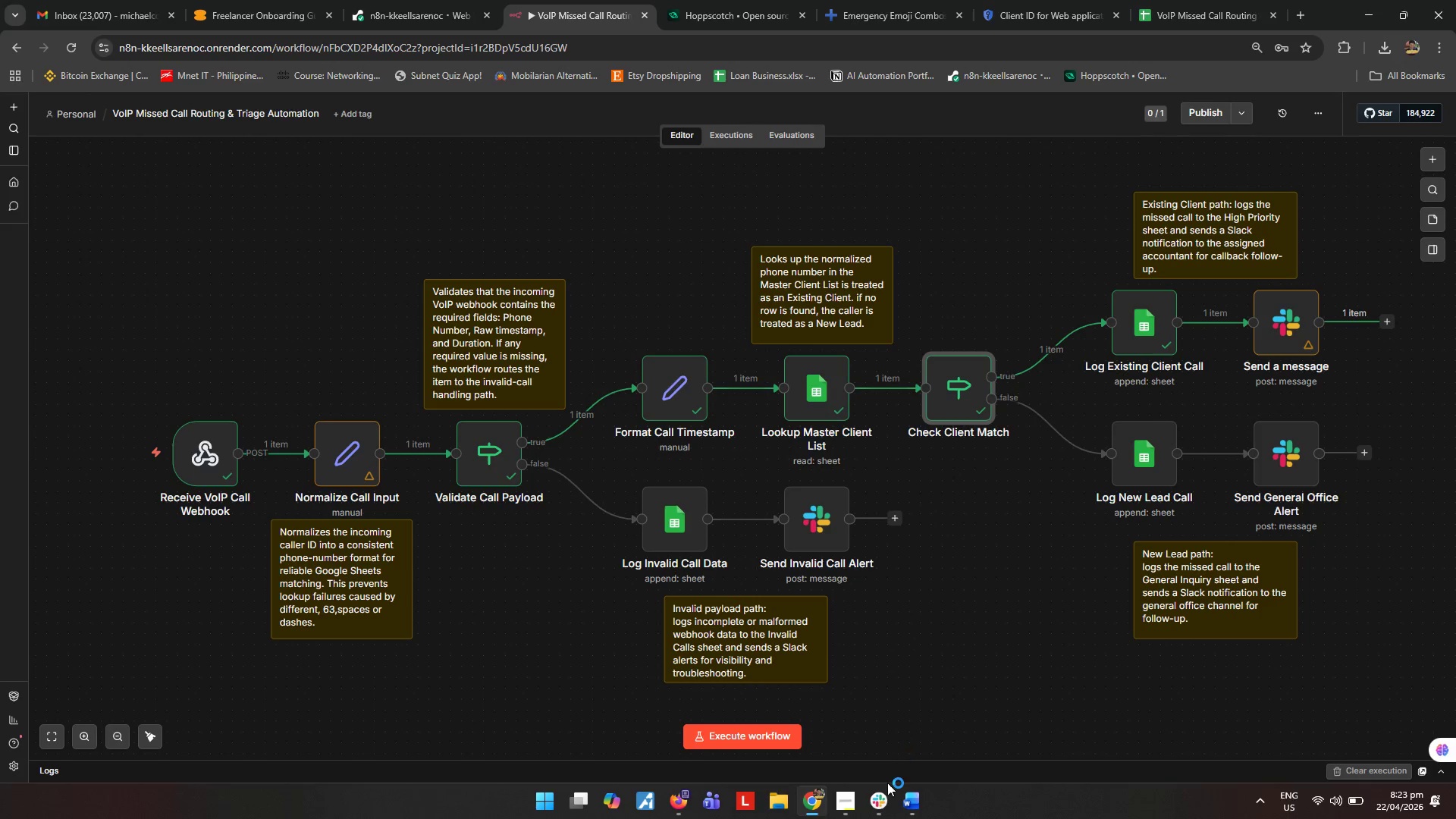 
left_click([855, 810])